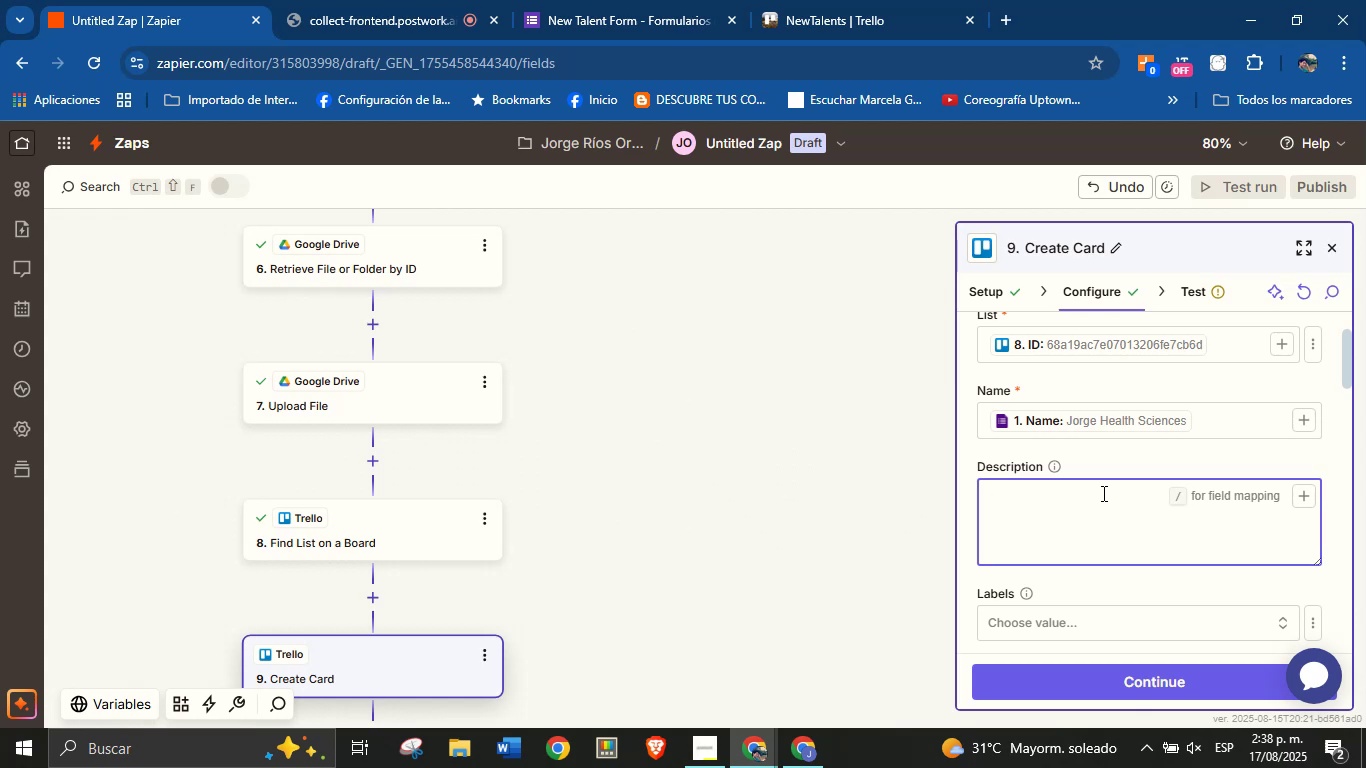 
type(New talent registered.)
 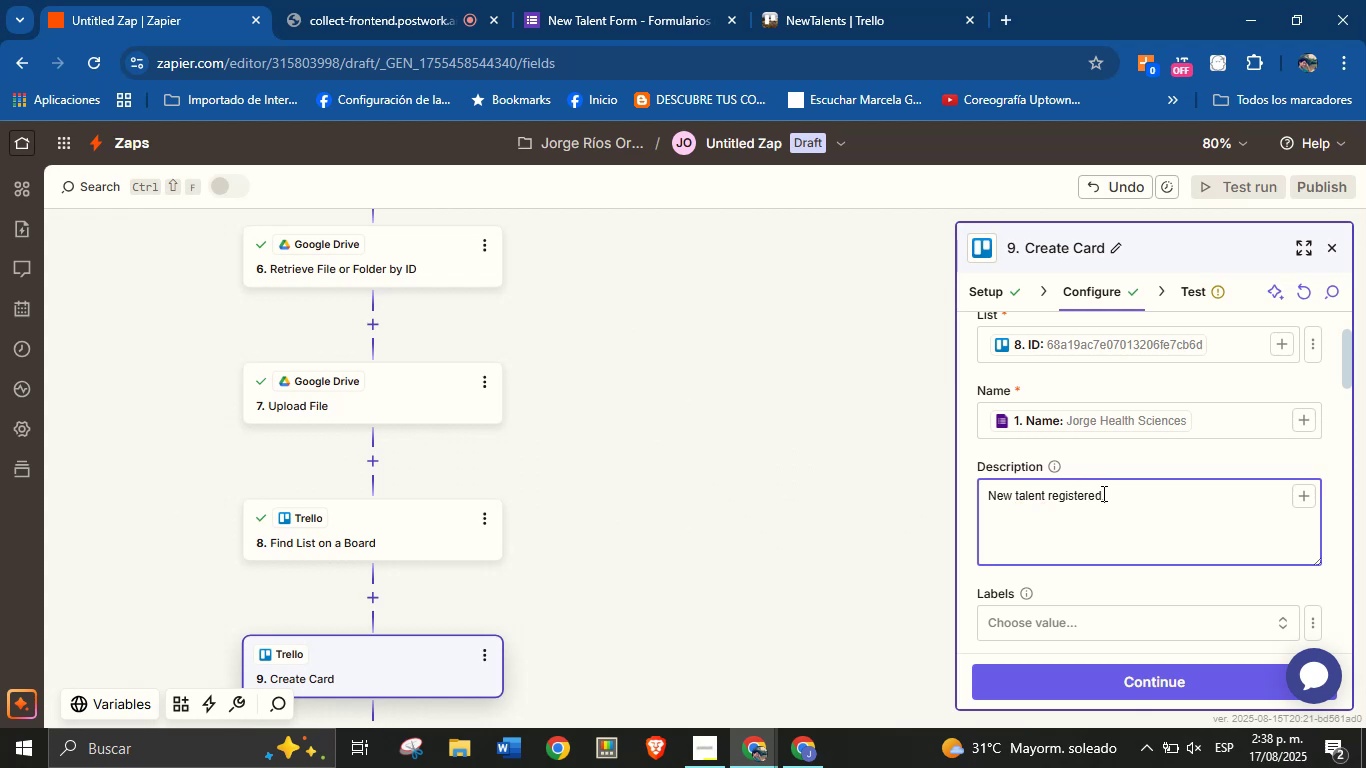 
key(Enter)
 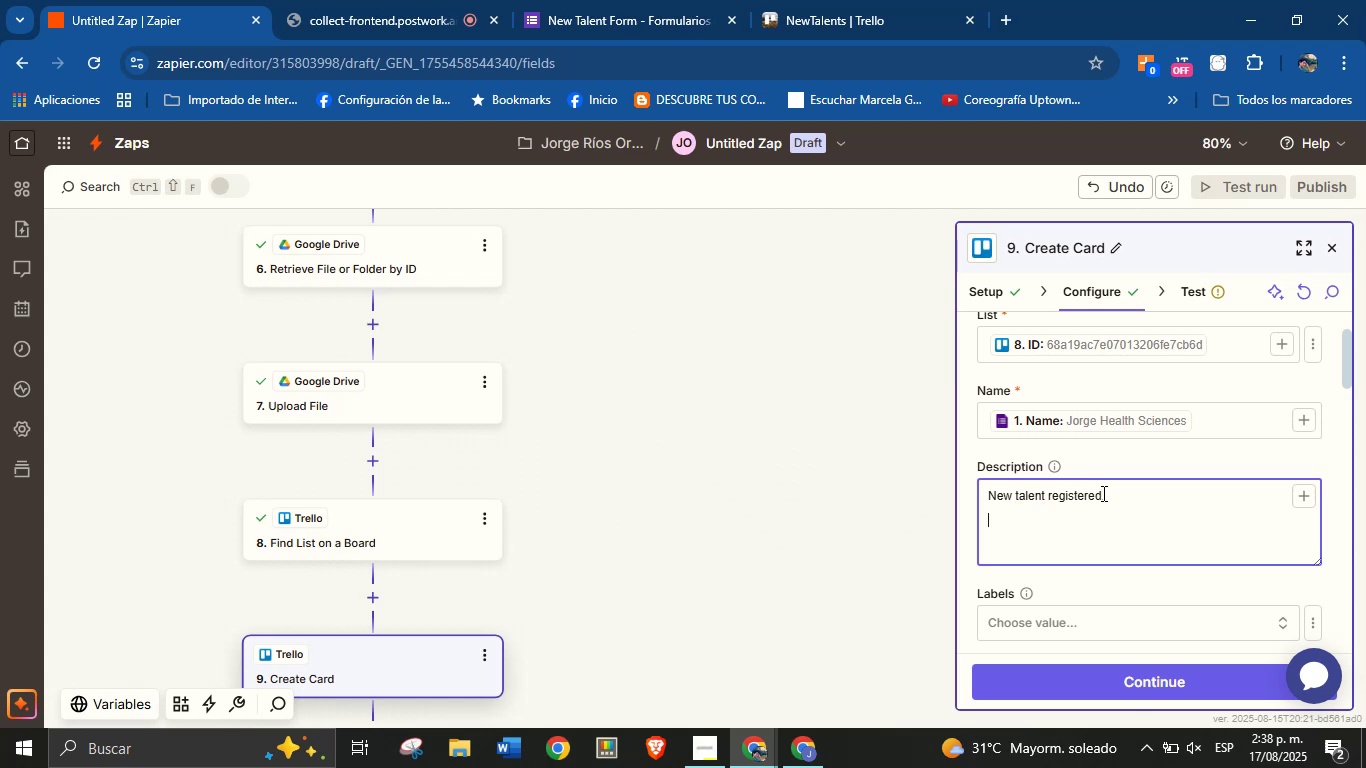 
type(Check his professional profile here> )
 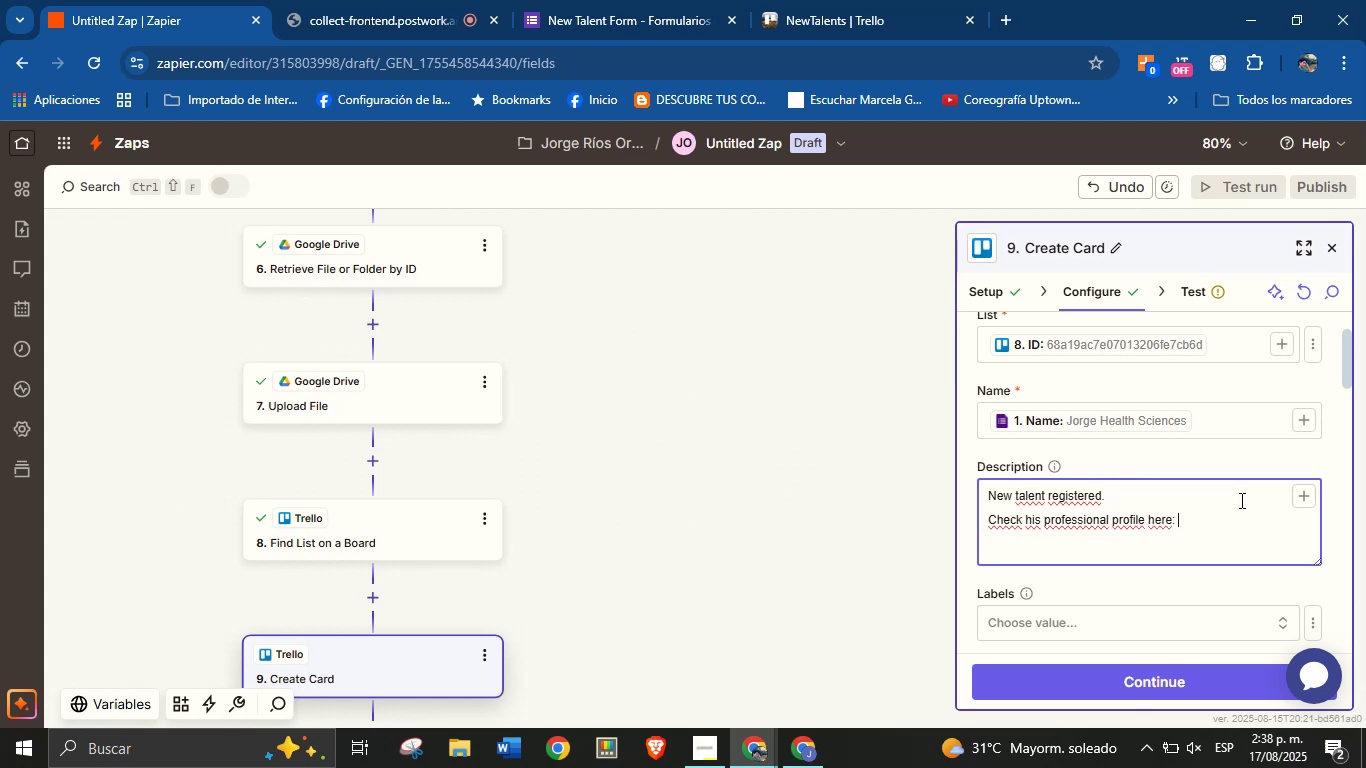 
left_click([1311, 495])
 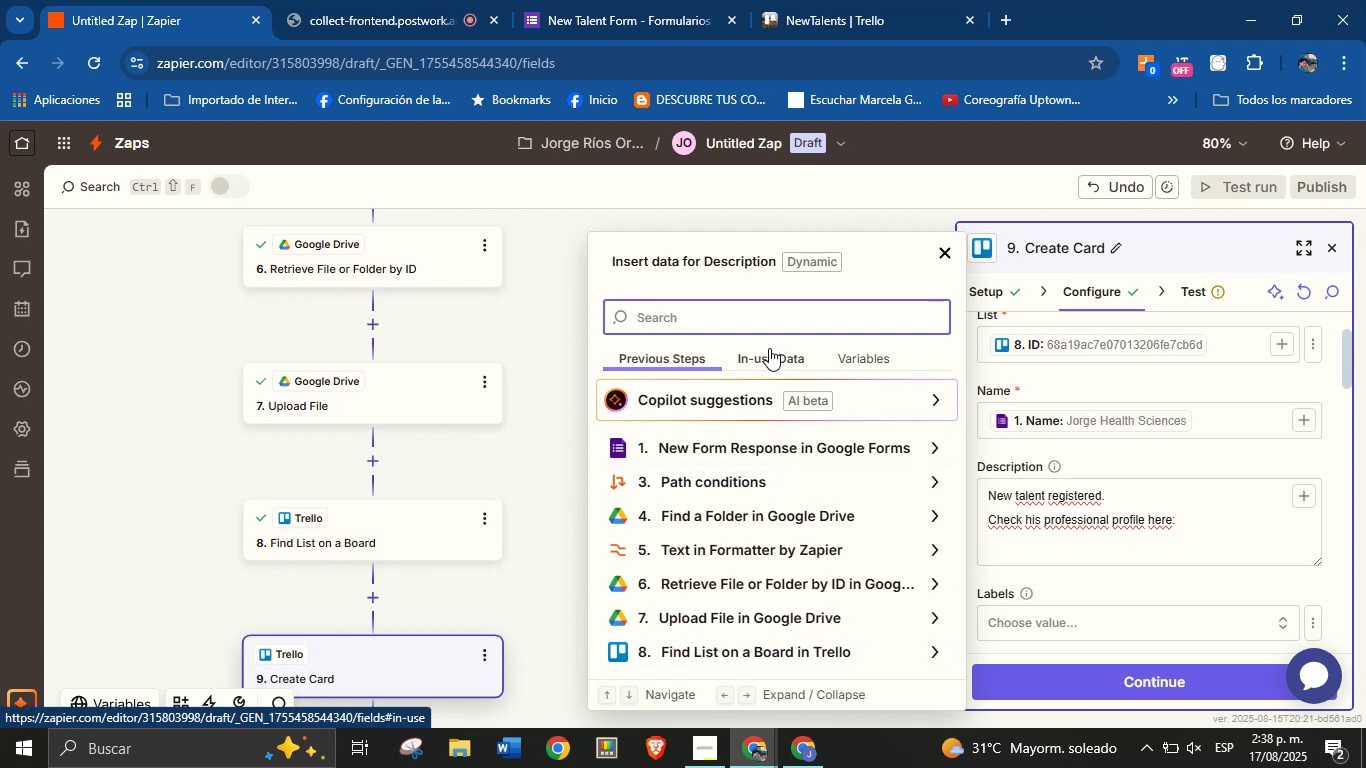 
wait(17.81)
 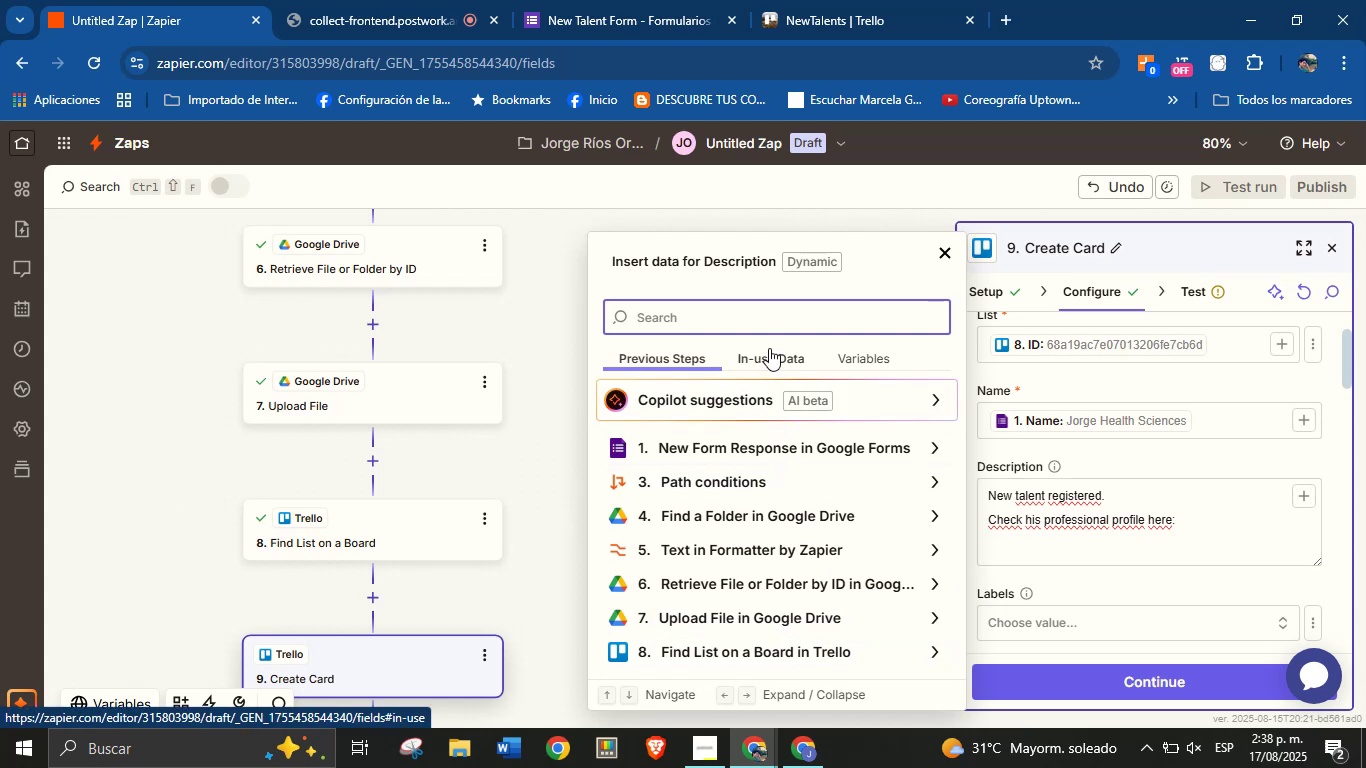 
left_click([929, 514])
 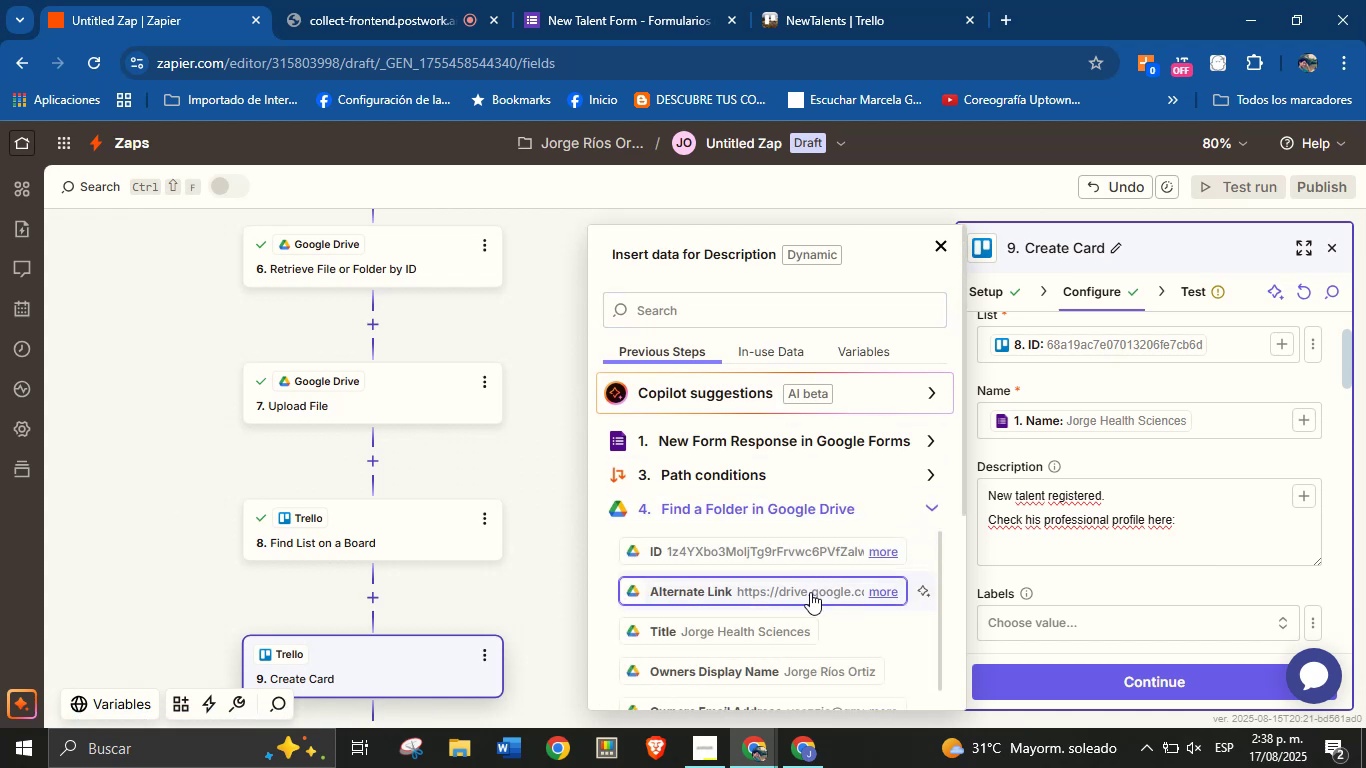 
left_click([809, 594])
 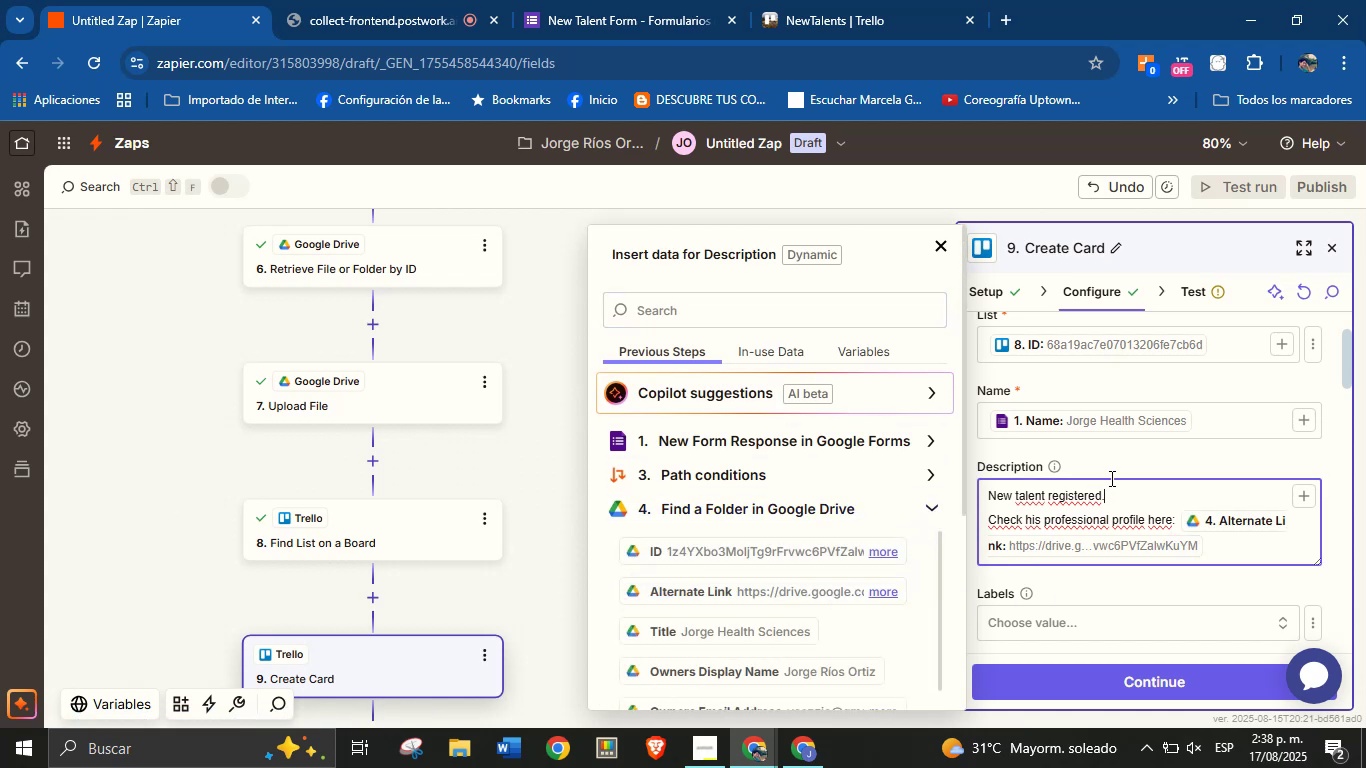 
double_click([1117, 462])
 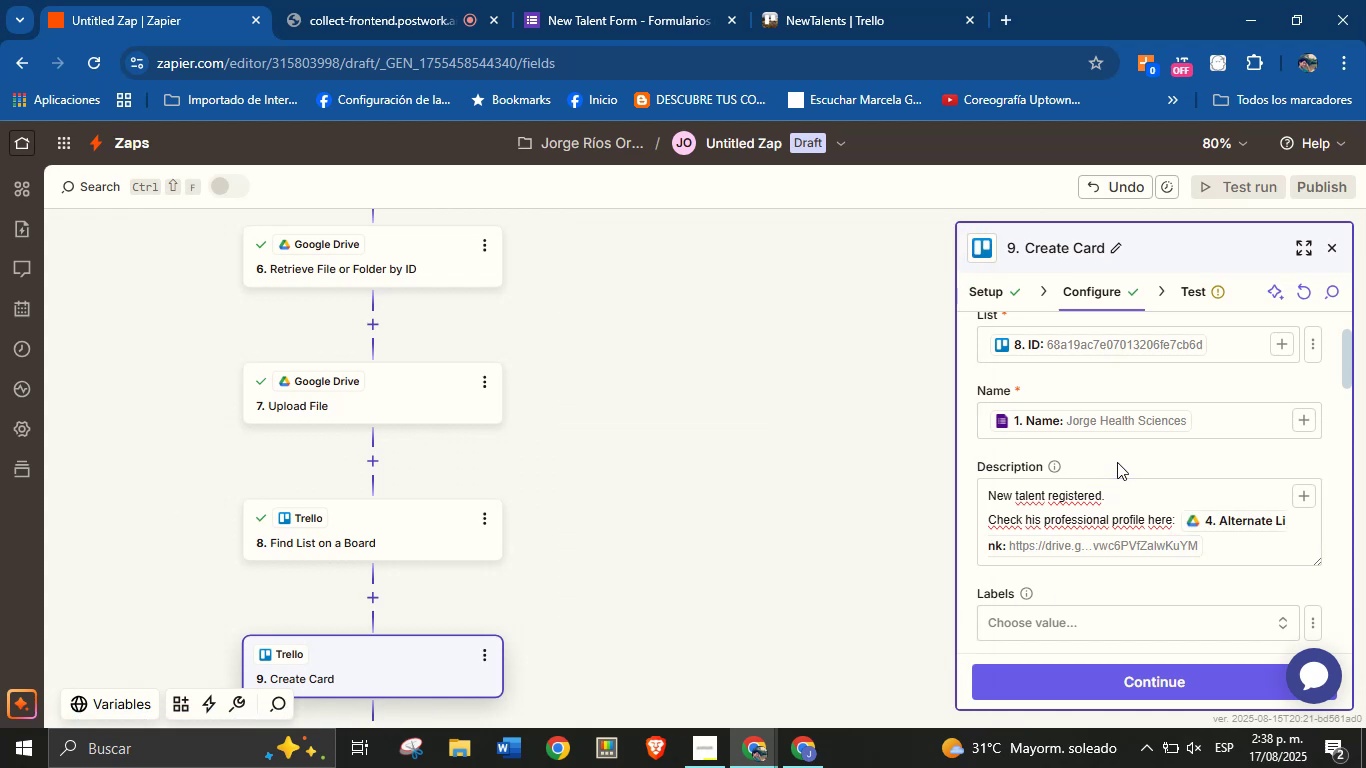 
scroll: coordinate [1117, 574], scroll_direction: down, amount: 10.0
 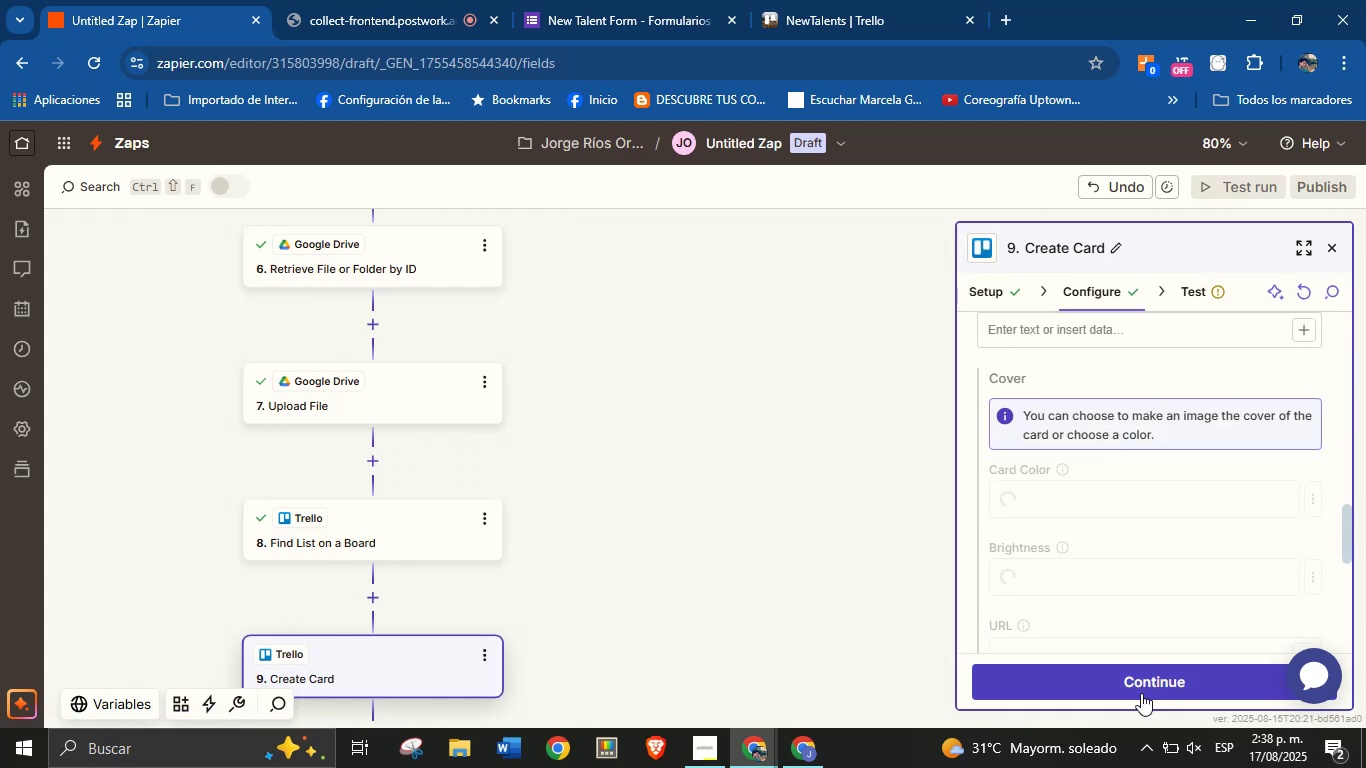 
left_click([1142, 687])
 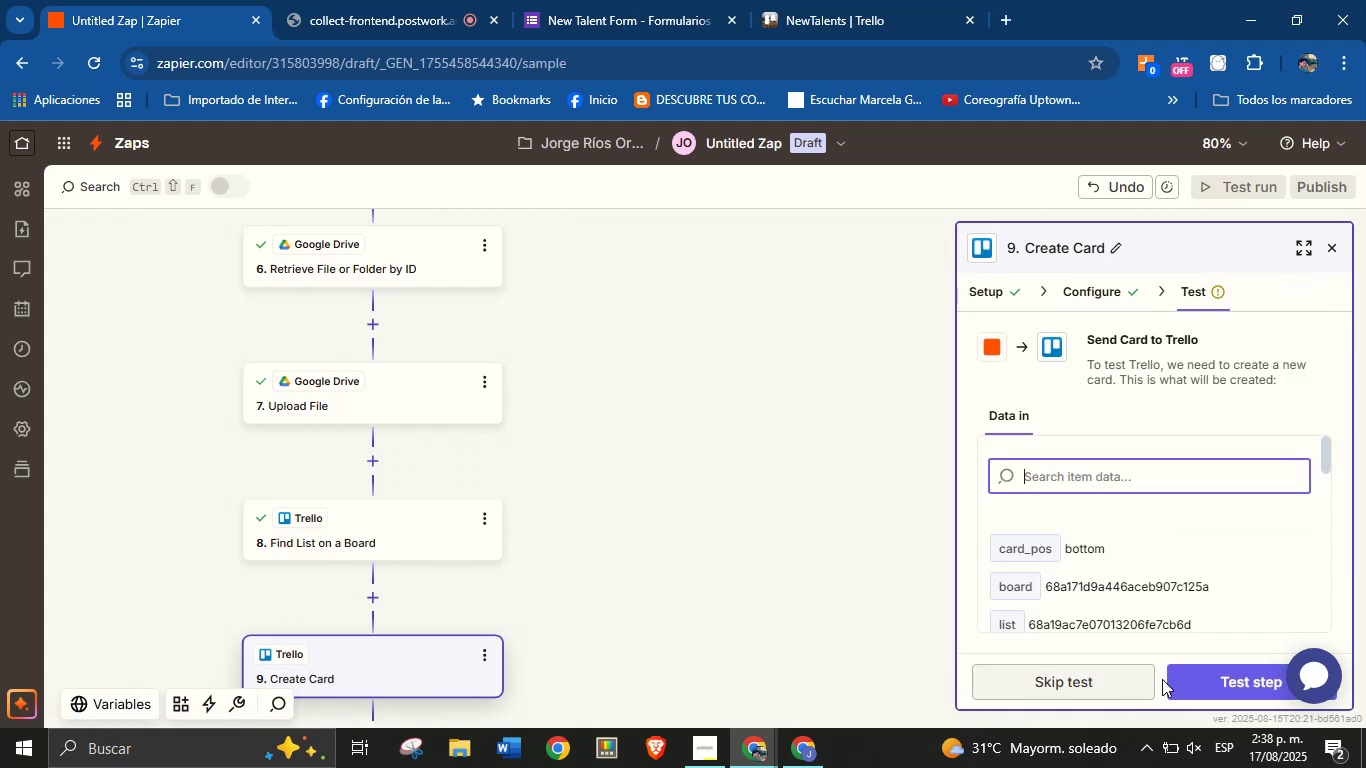 
left_click([1193, 681])
 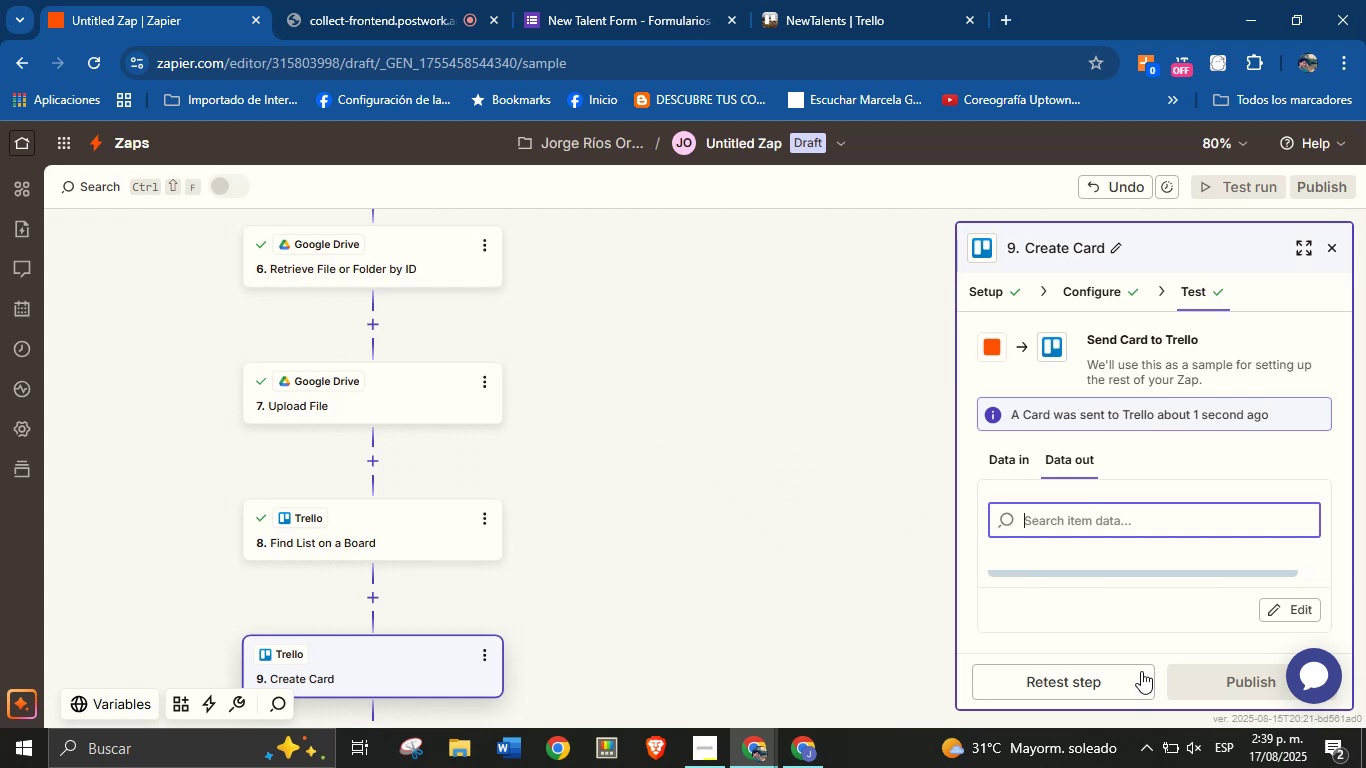 
wait(18.57)
 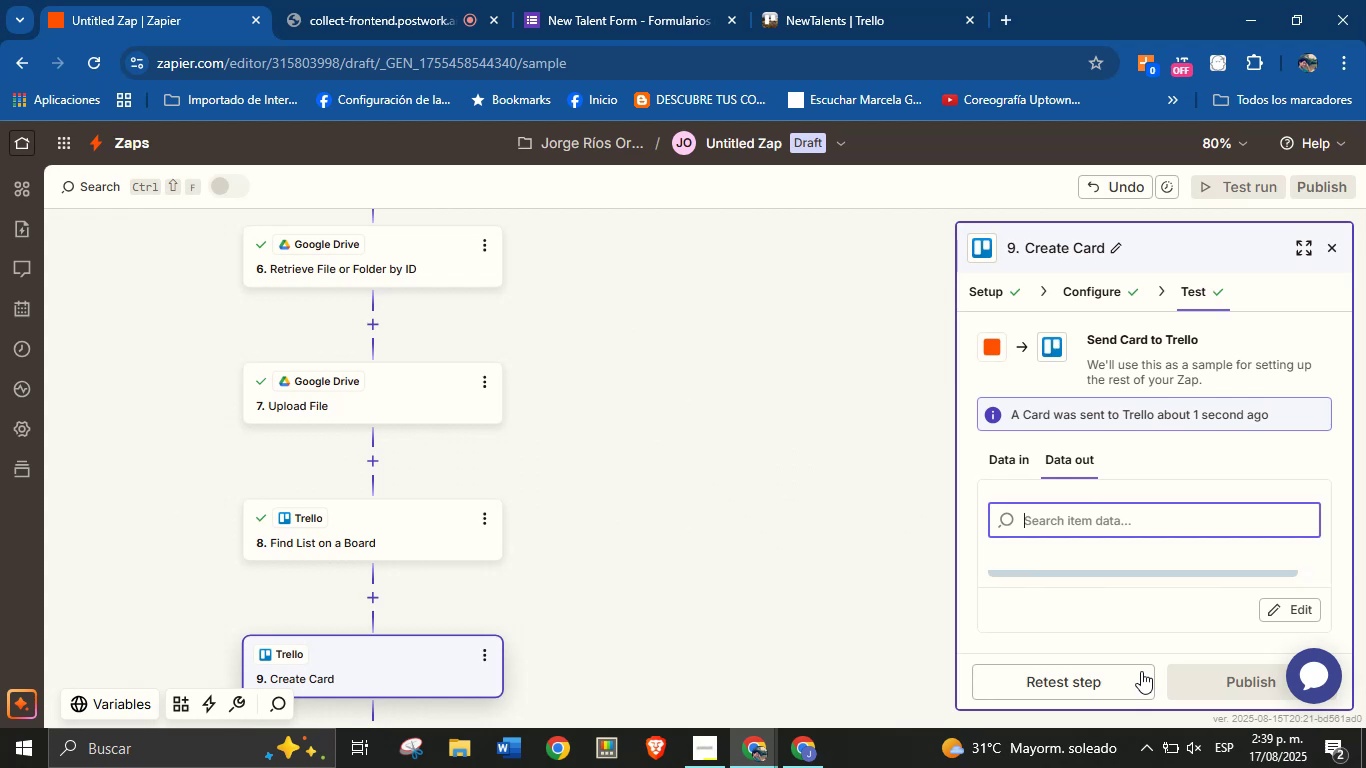 
left_click_drag(start_coordinate=[855, 619], to_coordinate=[852, 467])
 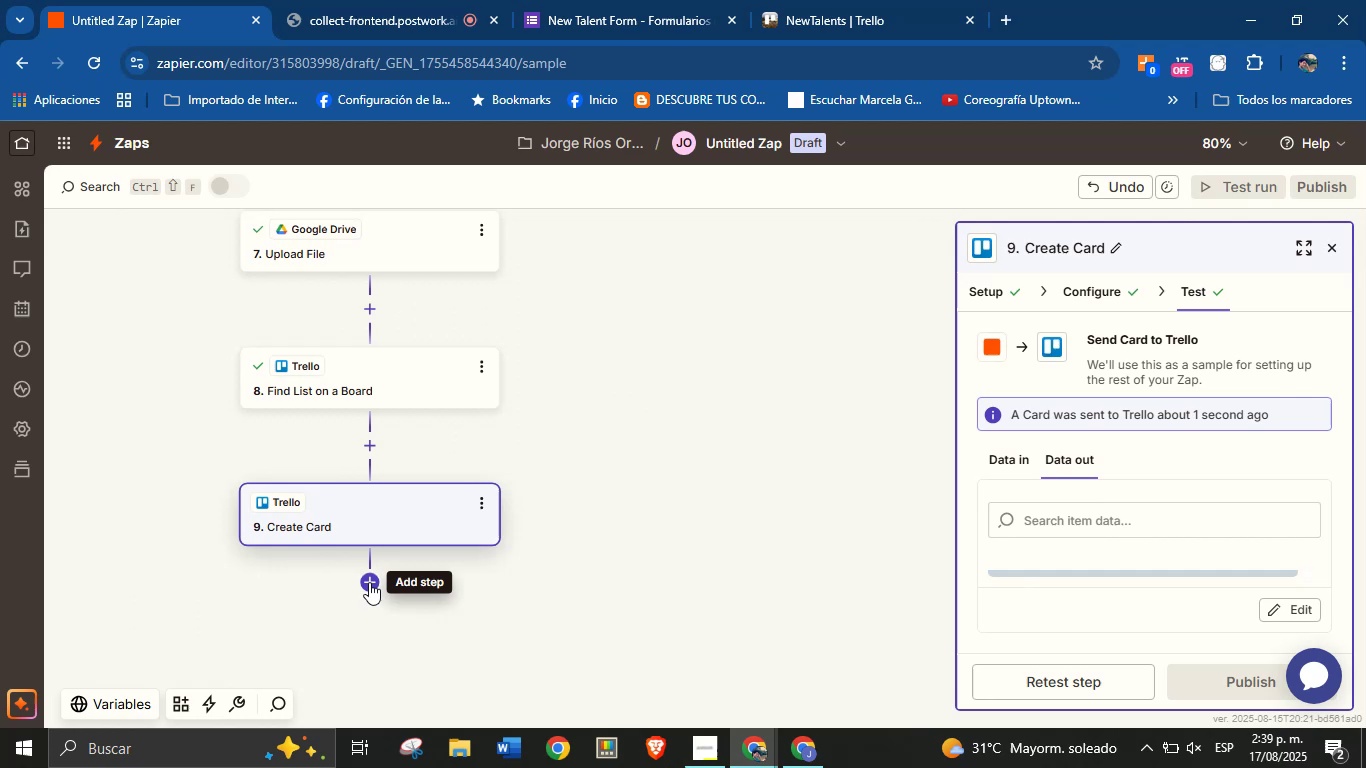 
left_click([370, 585])
 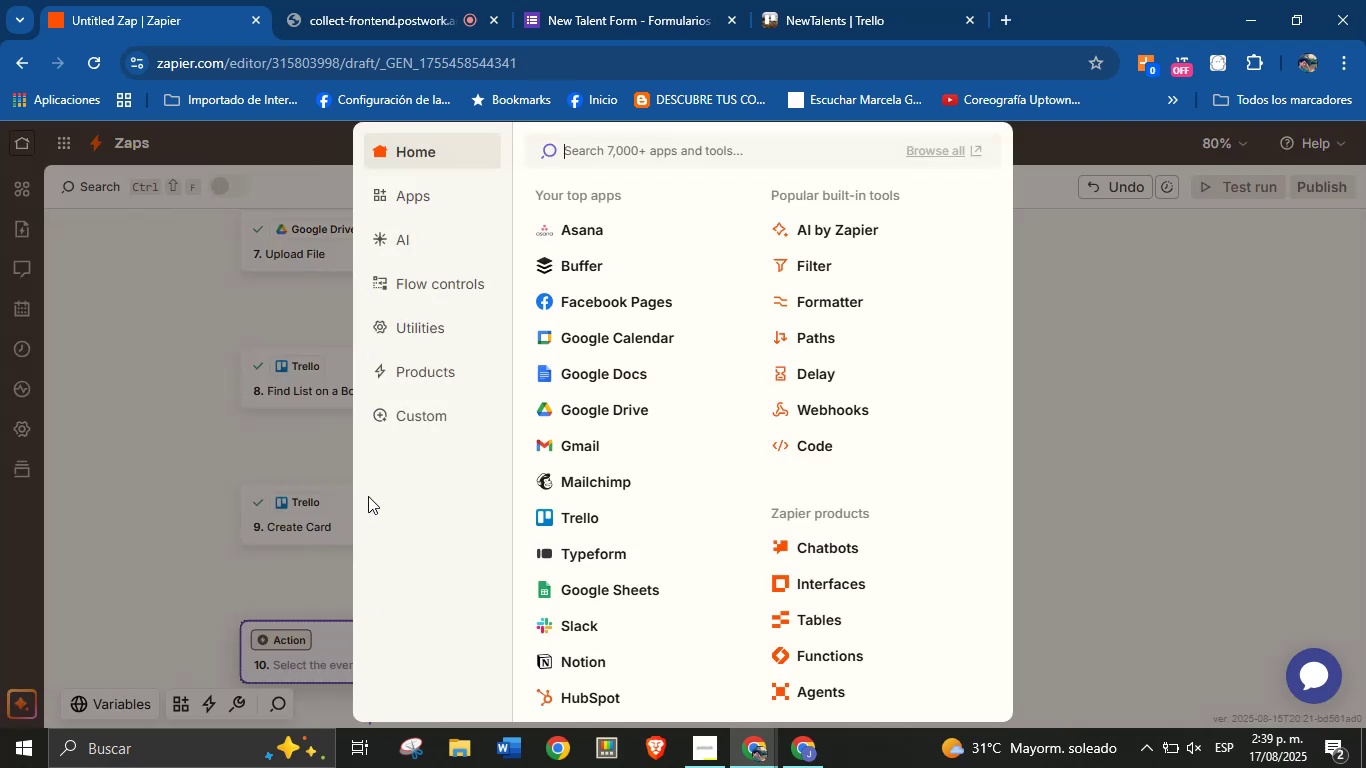 
left_click([570, 438])
 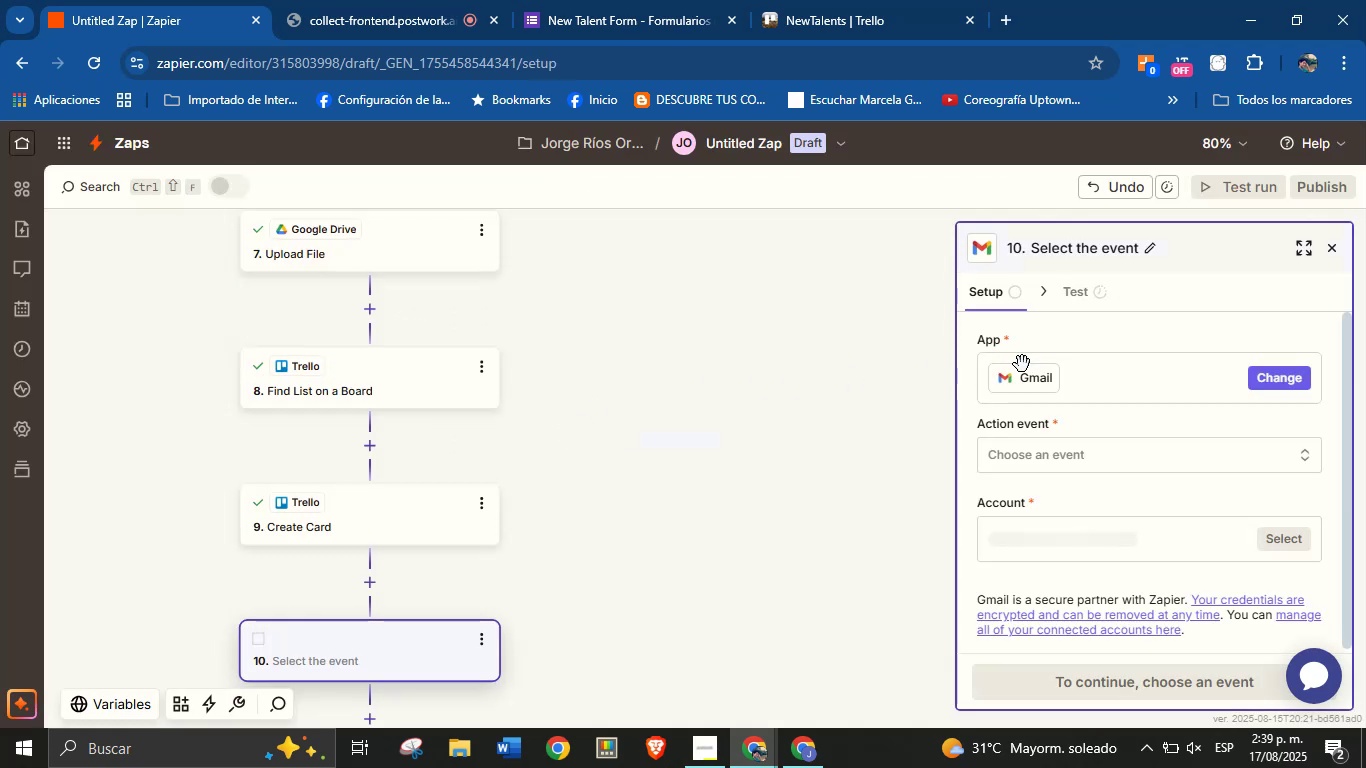 
left_click([1071, 447])
 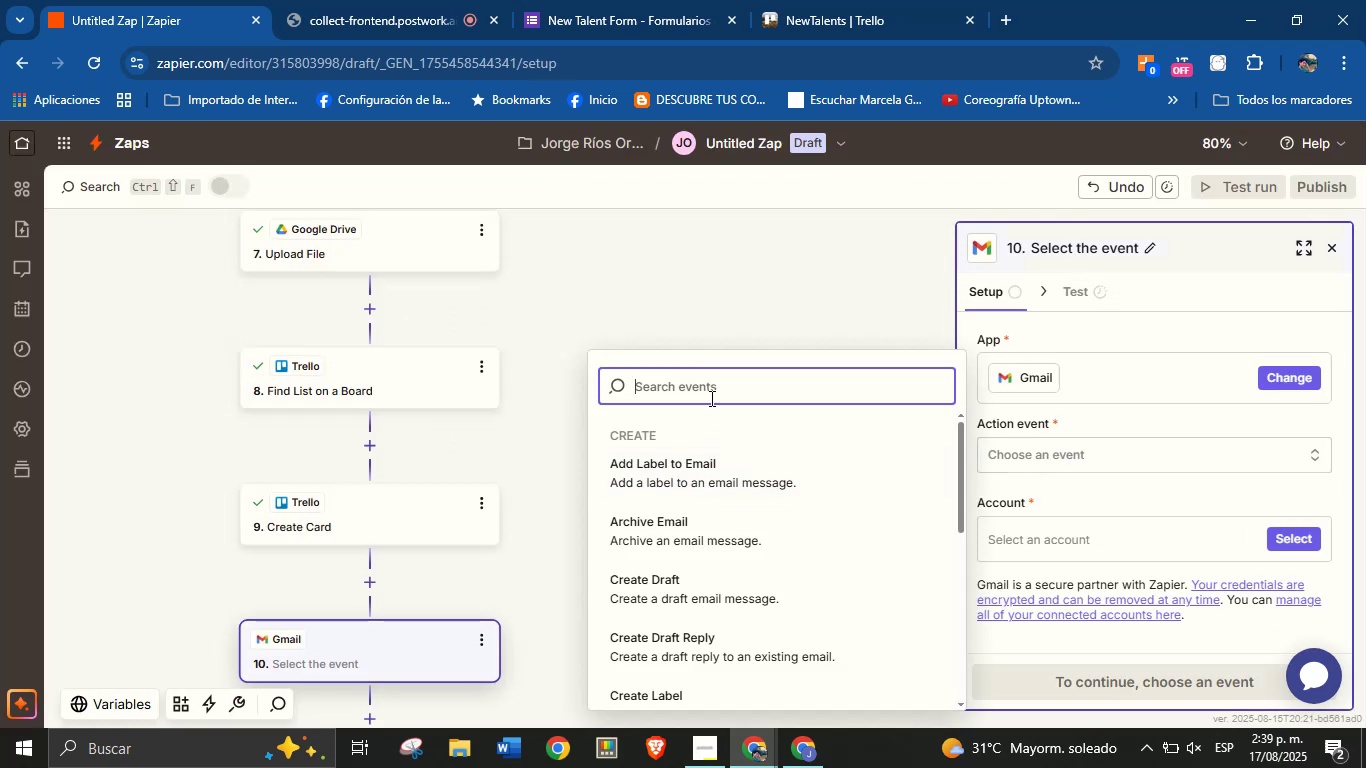 
type(send)
 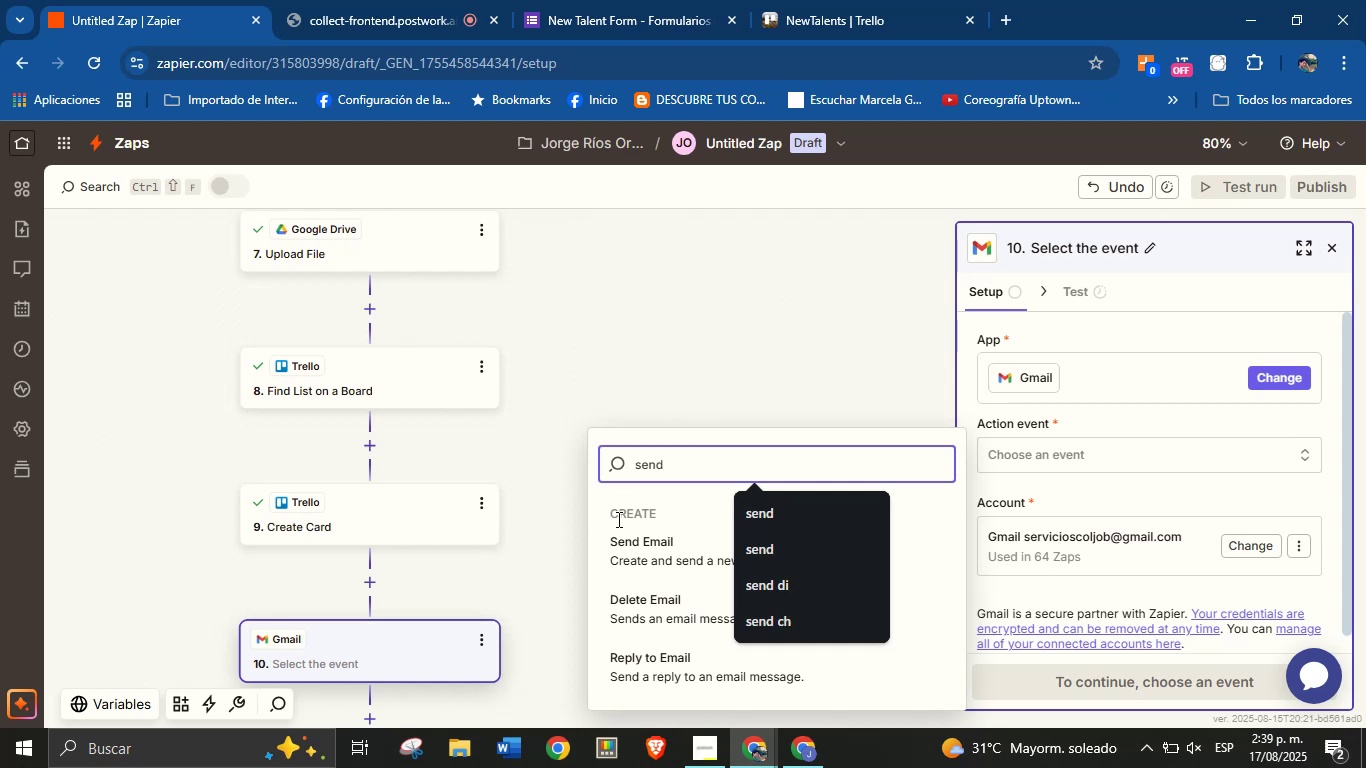 
left_click([631, 555])
 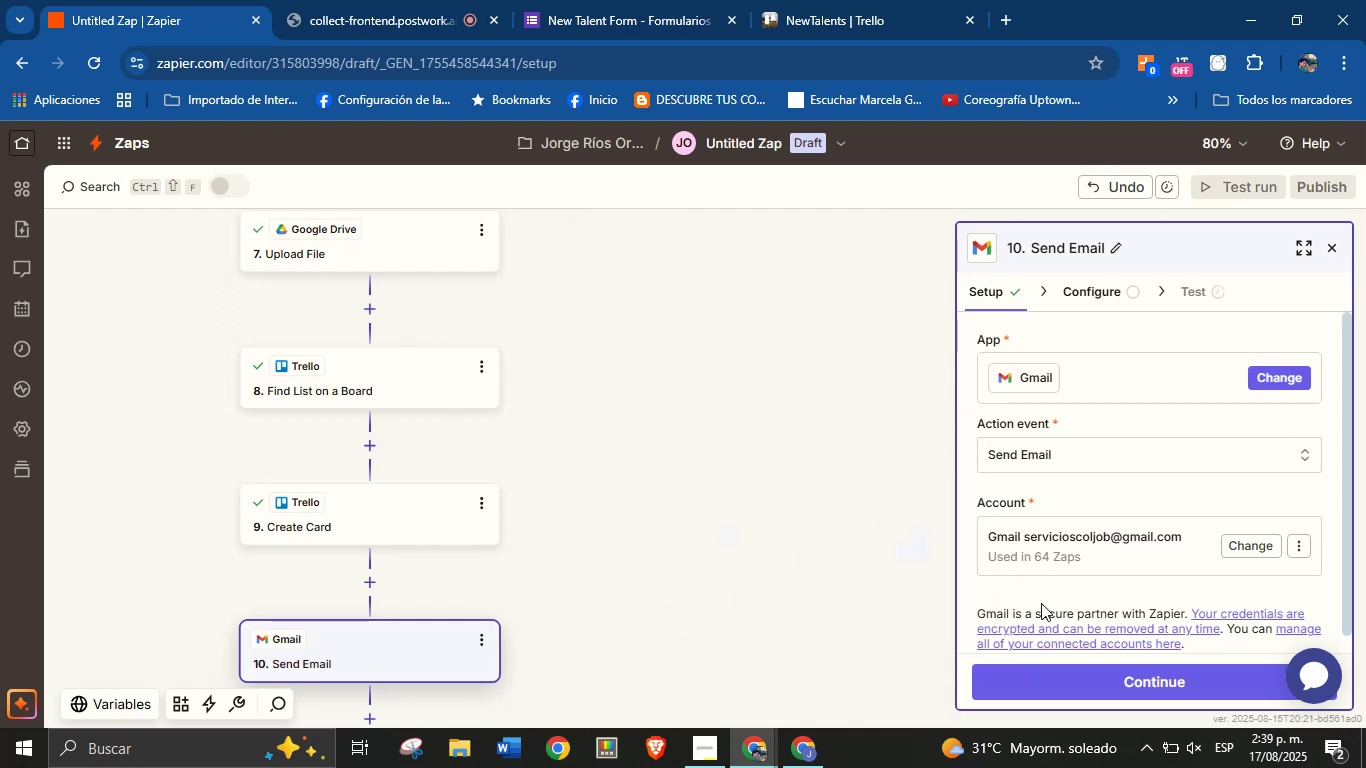 
left_click([1069, 669])
 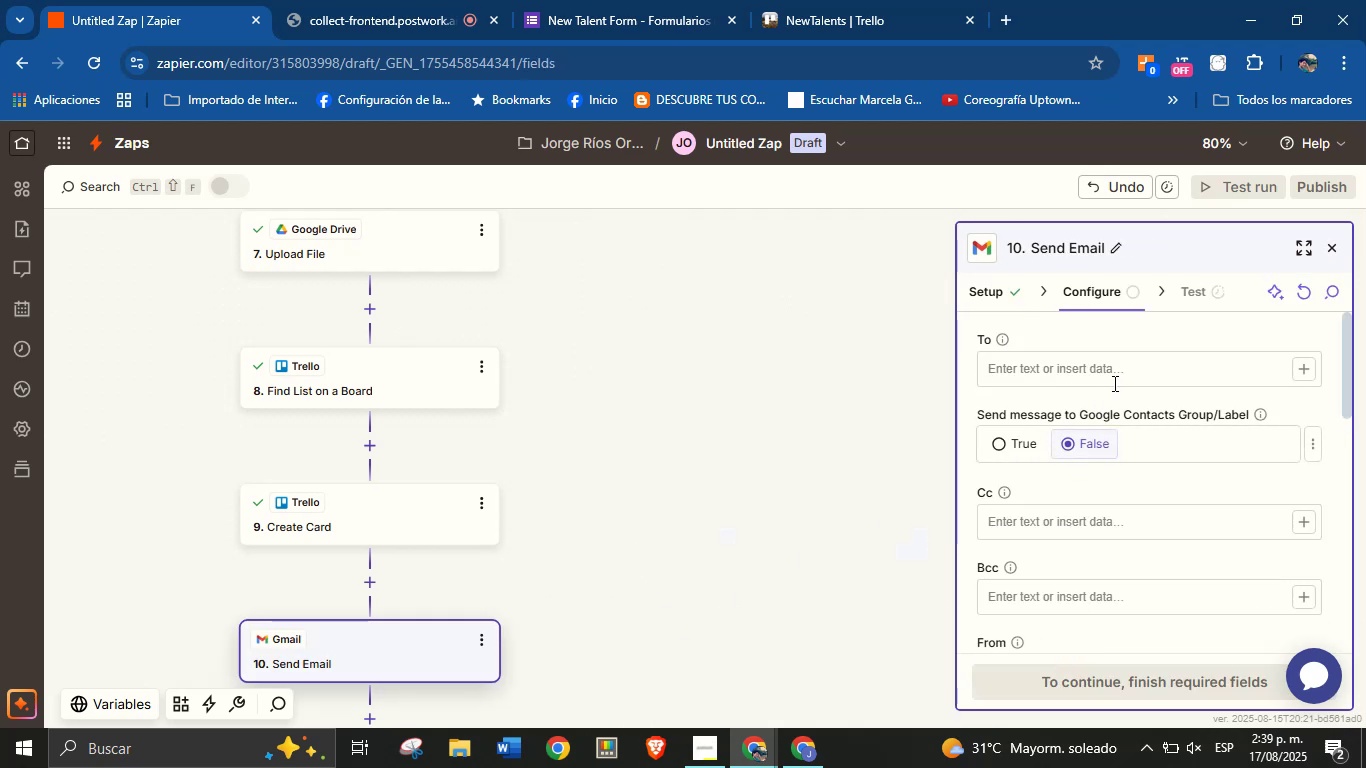 
left_click([1115, 377])
 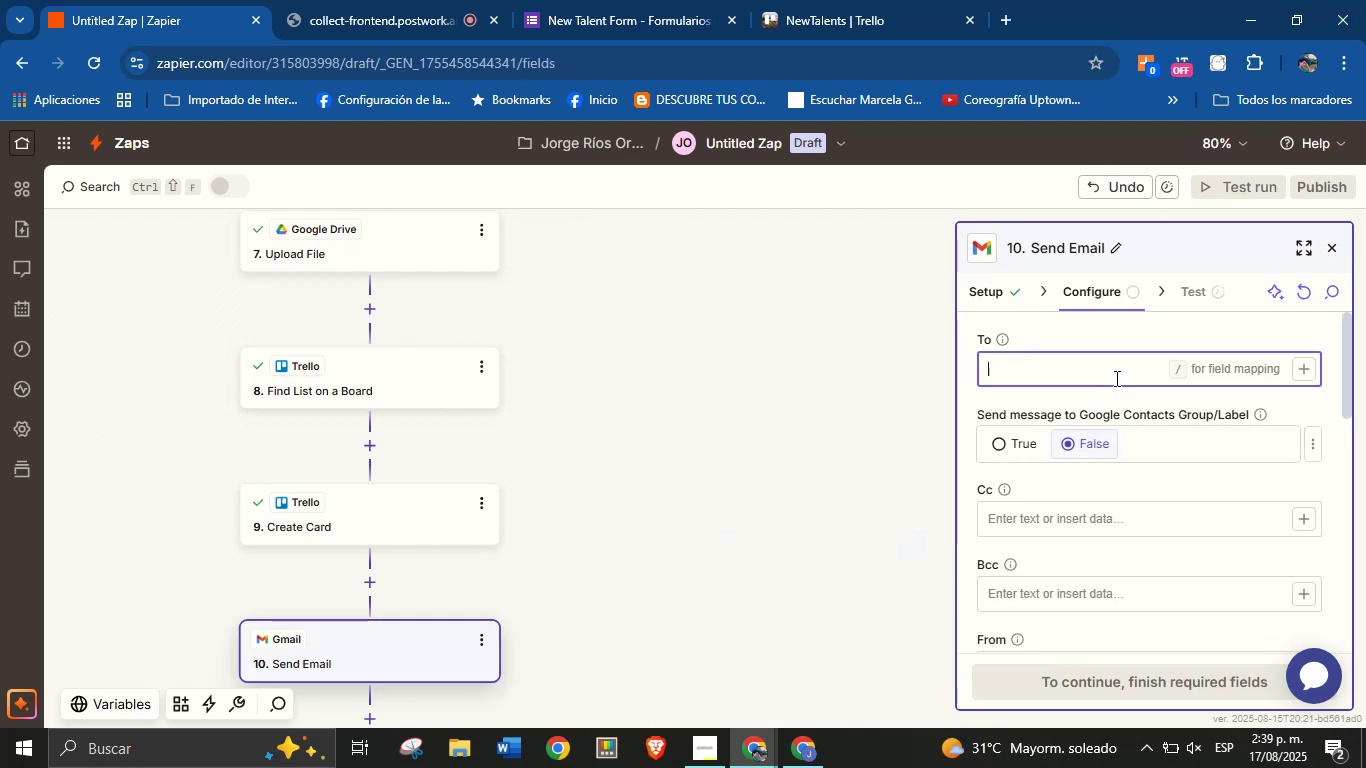 
type(sen)
key(Backspace)
key(Backspace)
key(Backspace)
 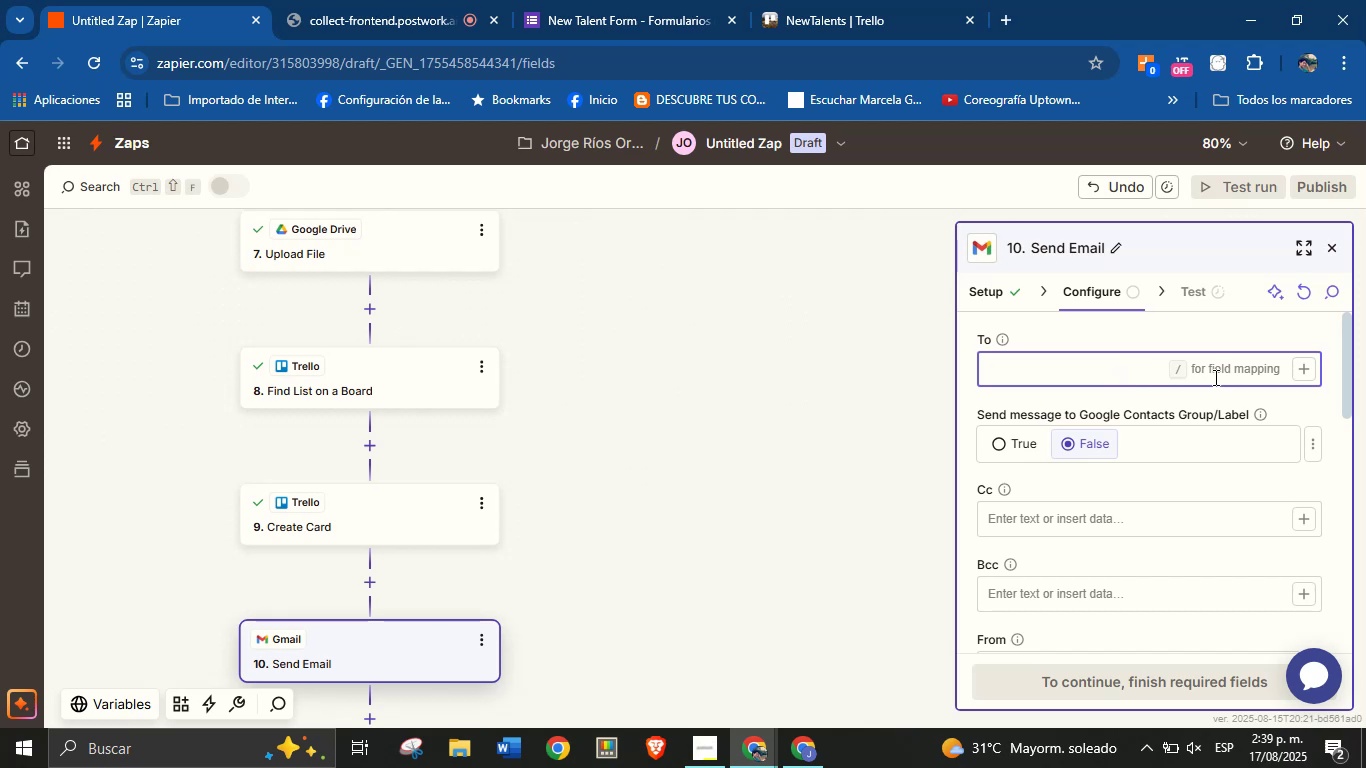 
left_click([1294, 365])
 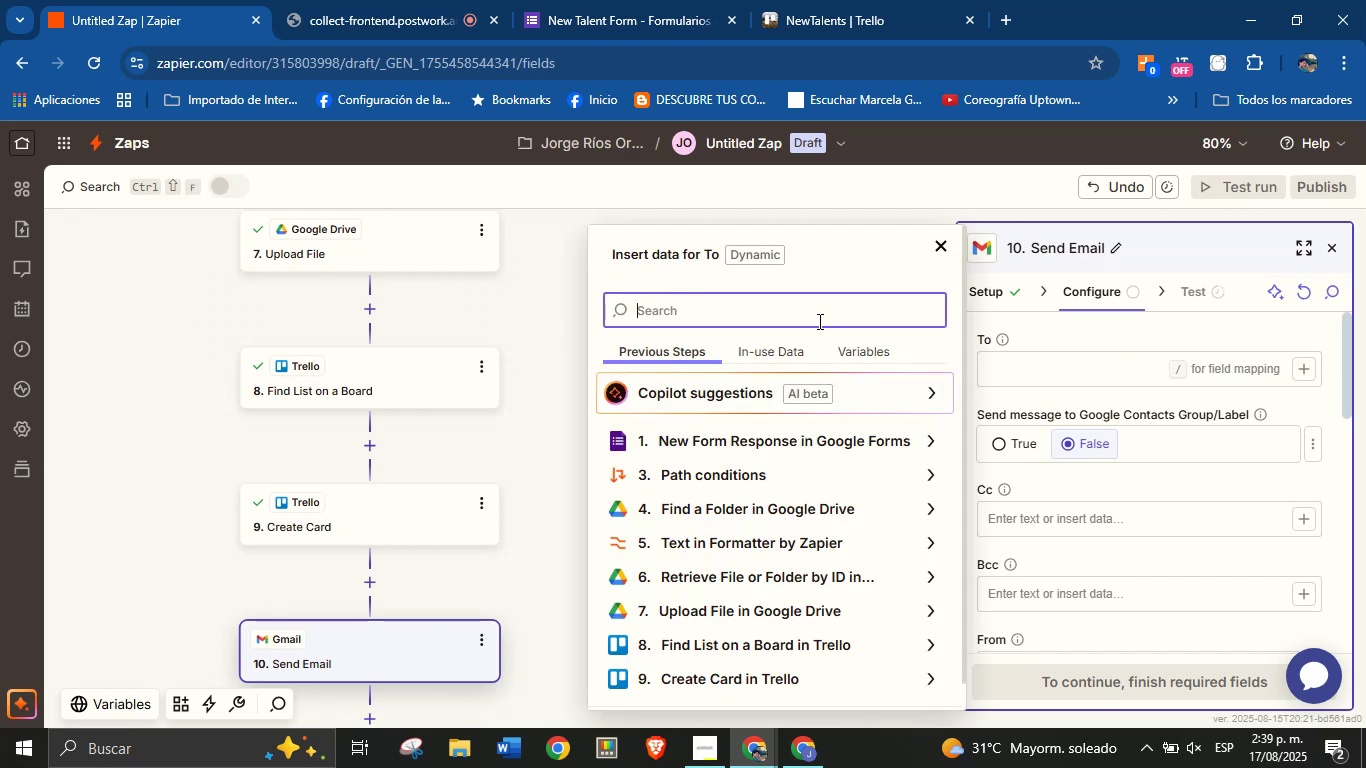 
type(ema)
 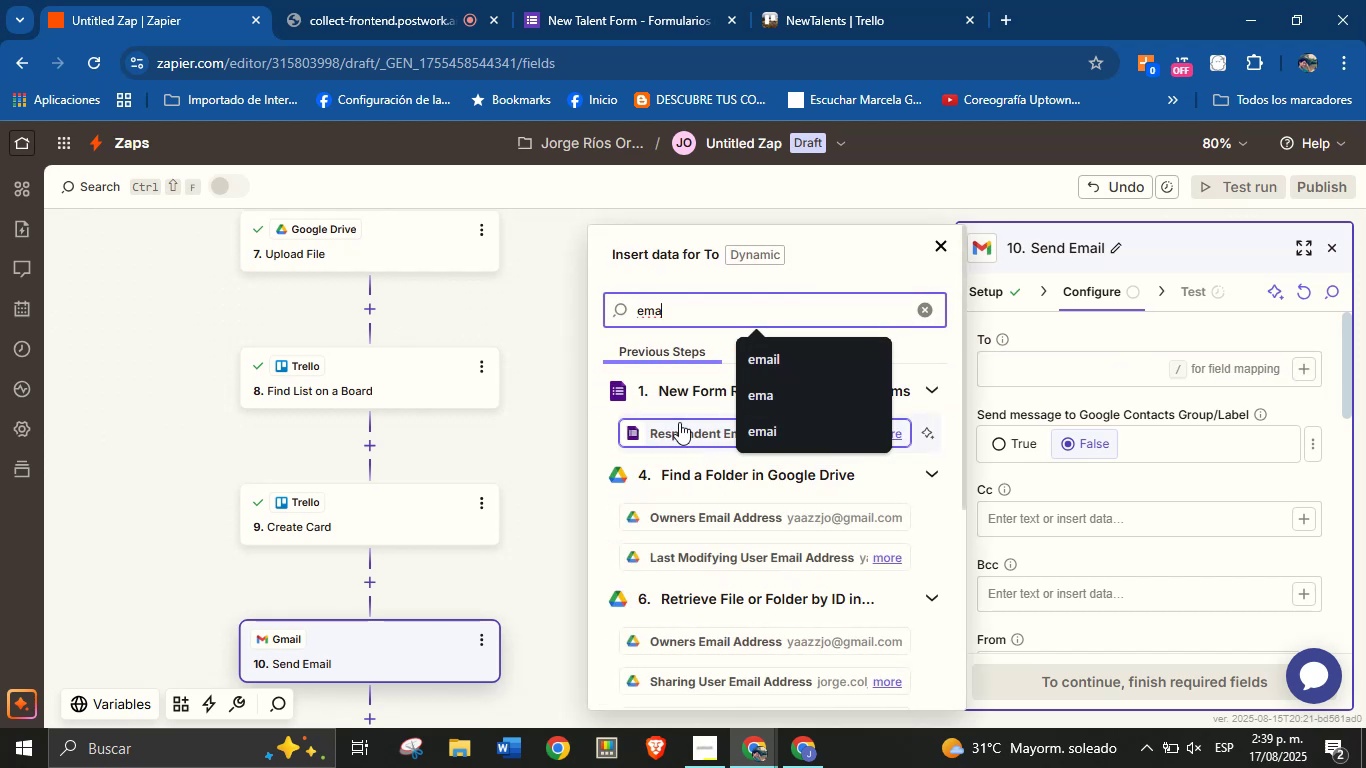 
left_click([660, 434])
 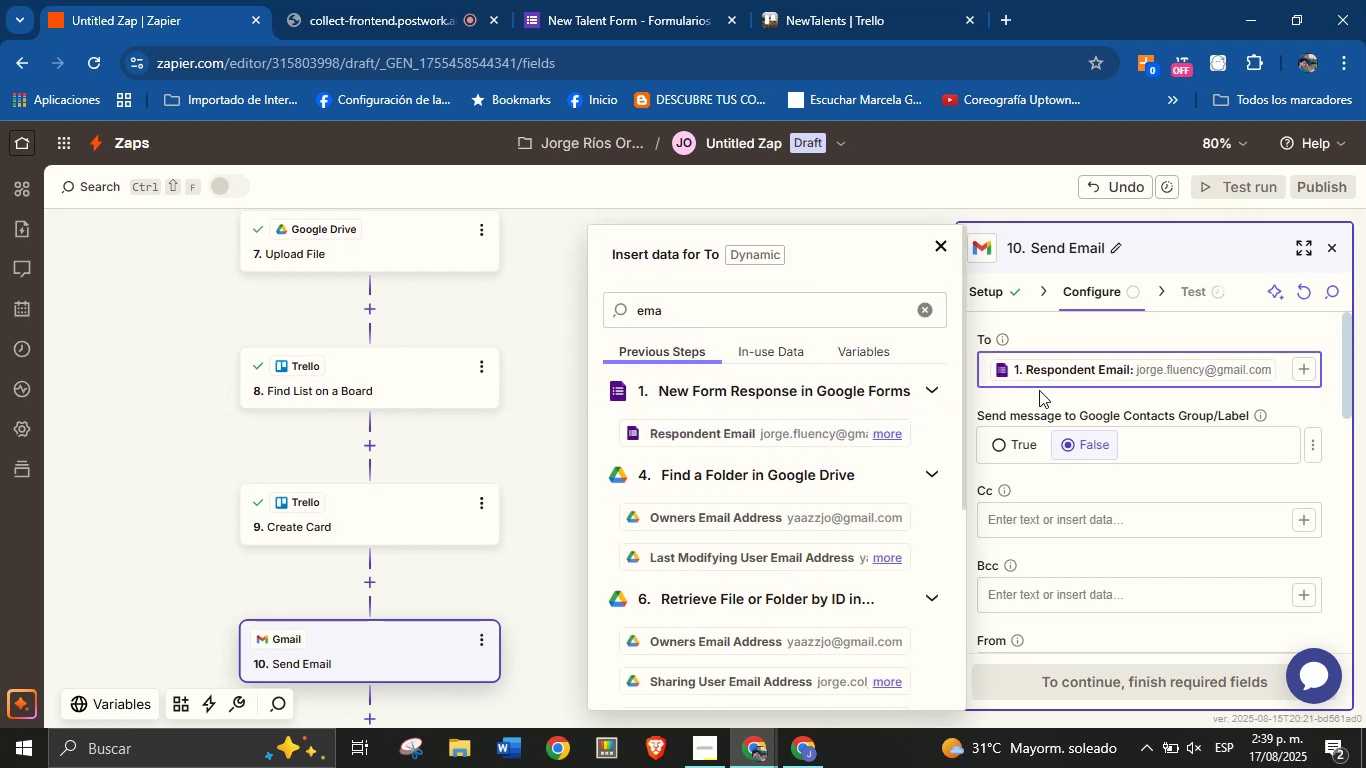 
left_click([1039, 391])
 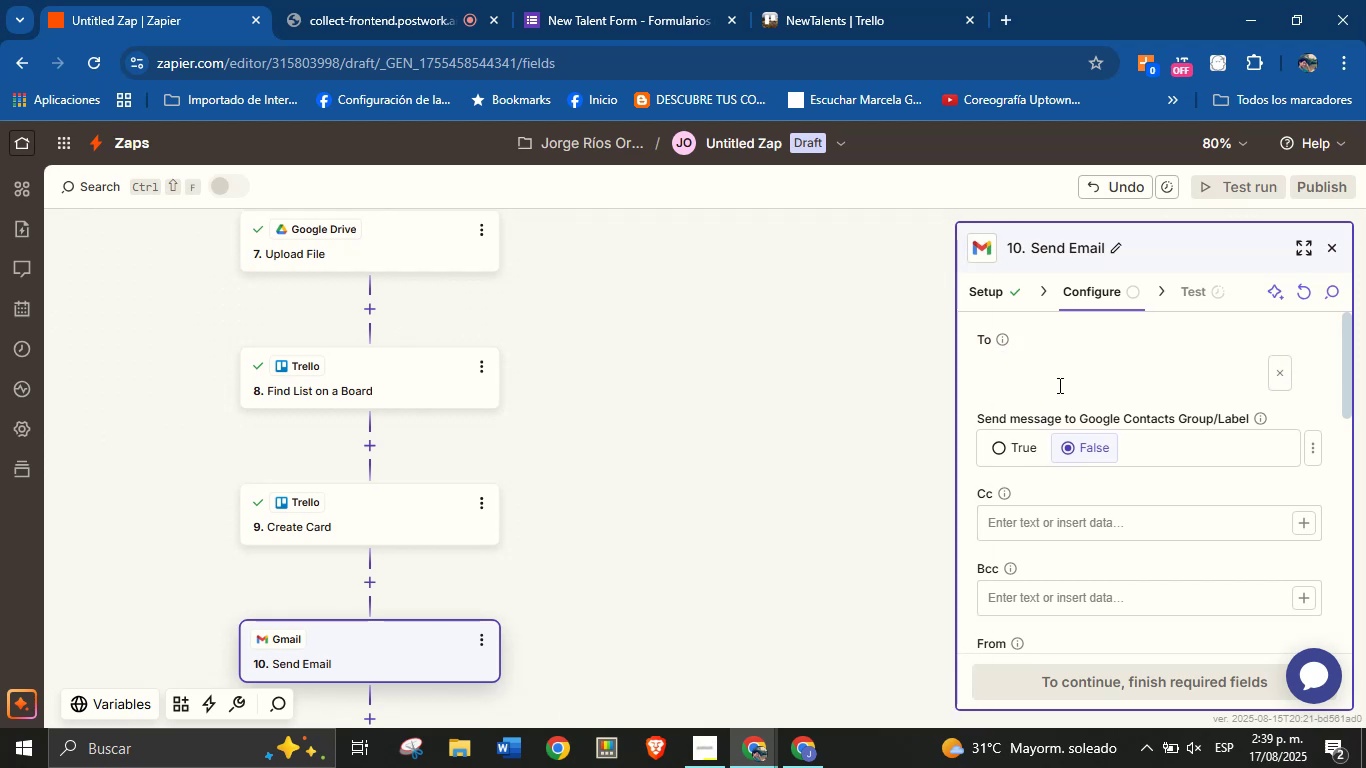 
scroll: coordinate [1119, 428], scroll_direction: down, amount: 3.0
 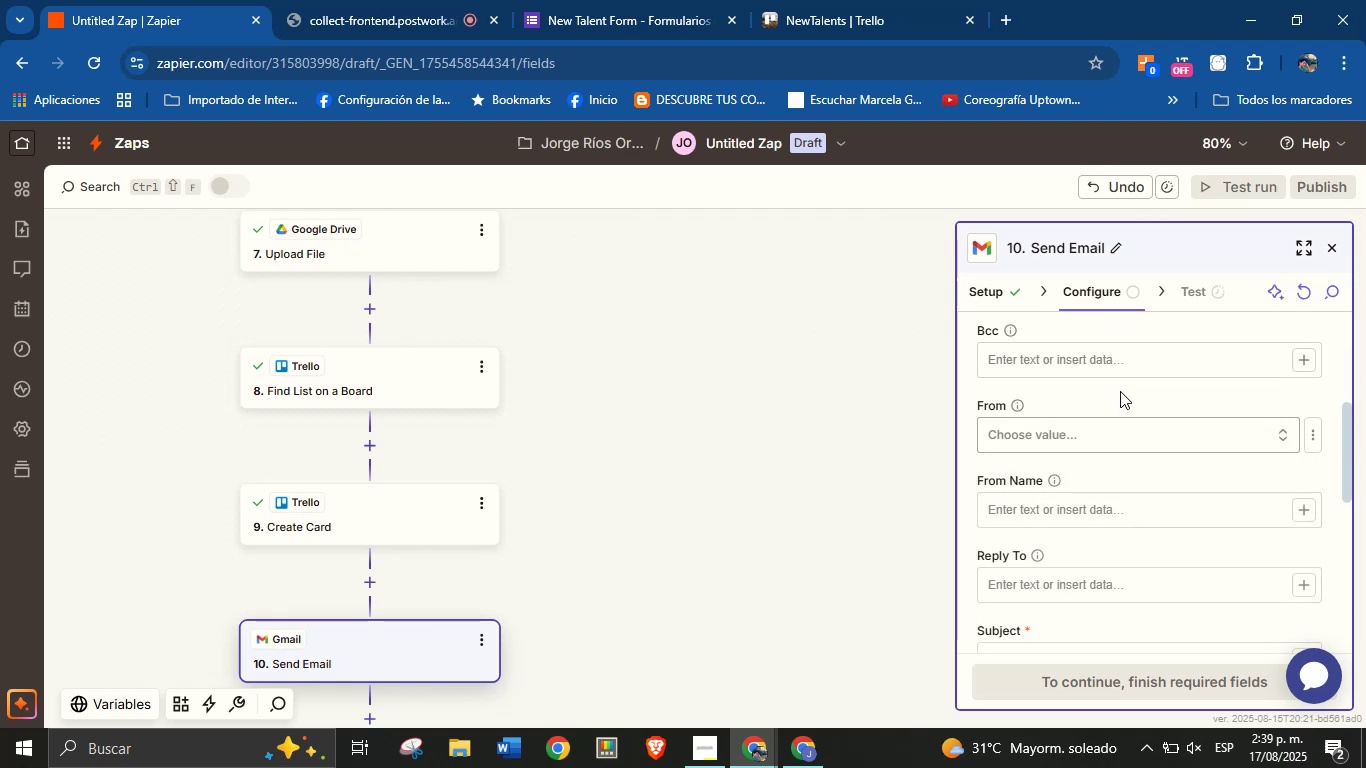 
left_click([1113, 419])
 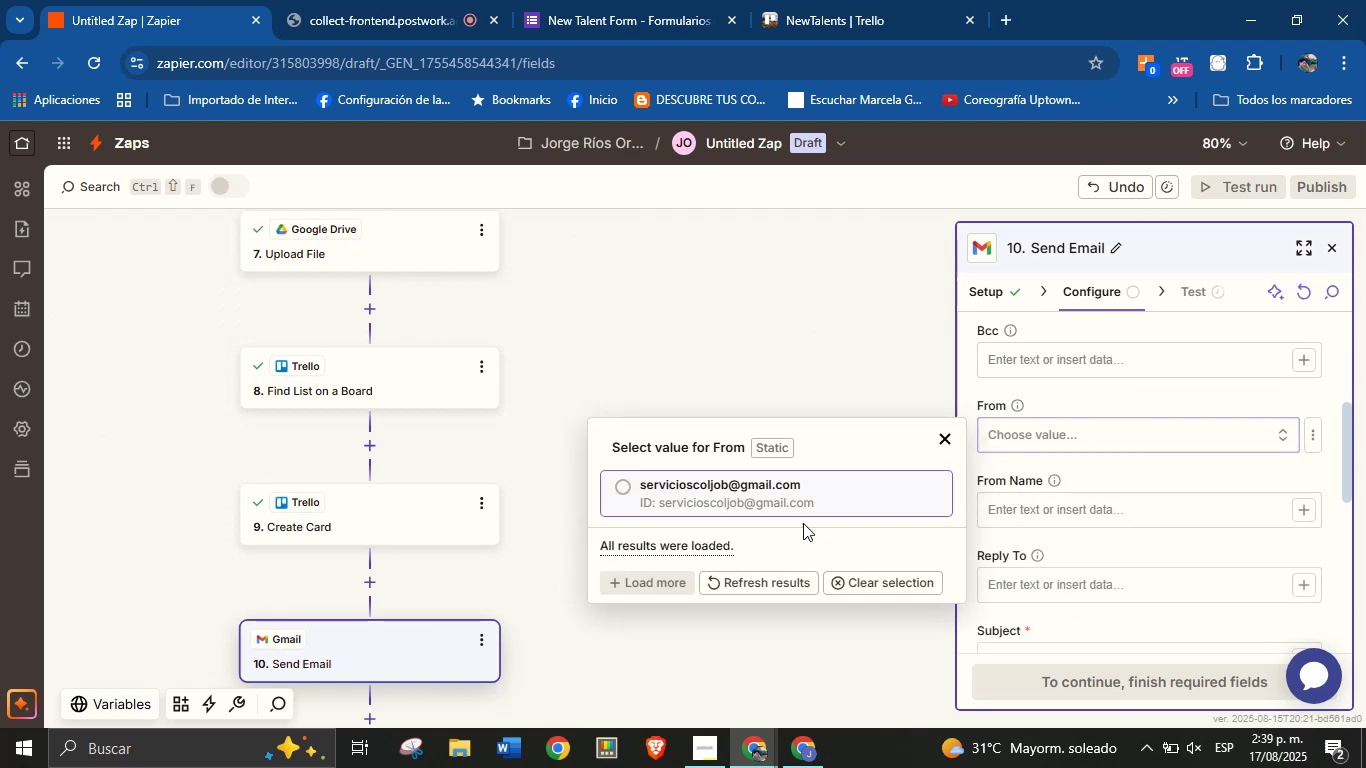 
left_click([786, 497])
 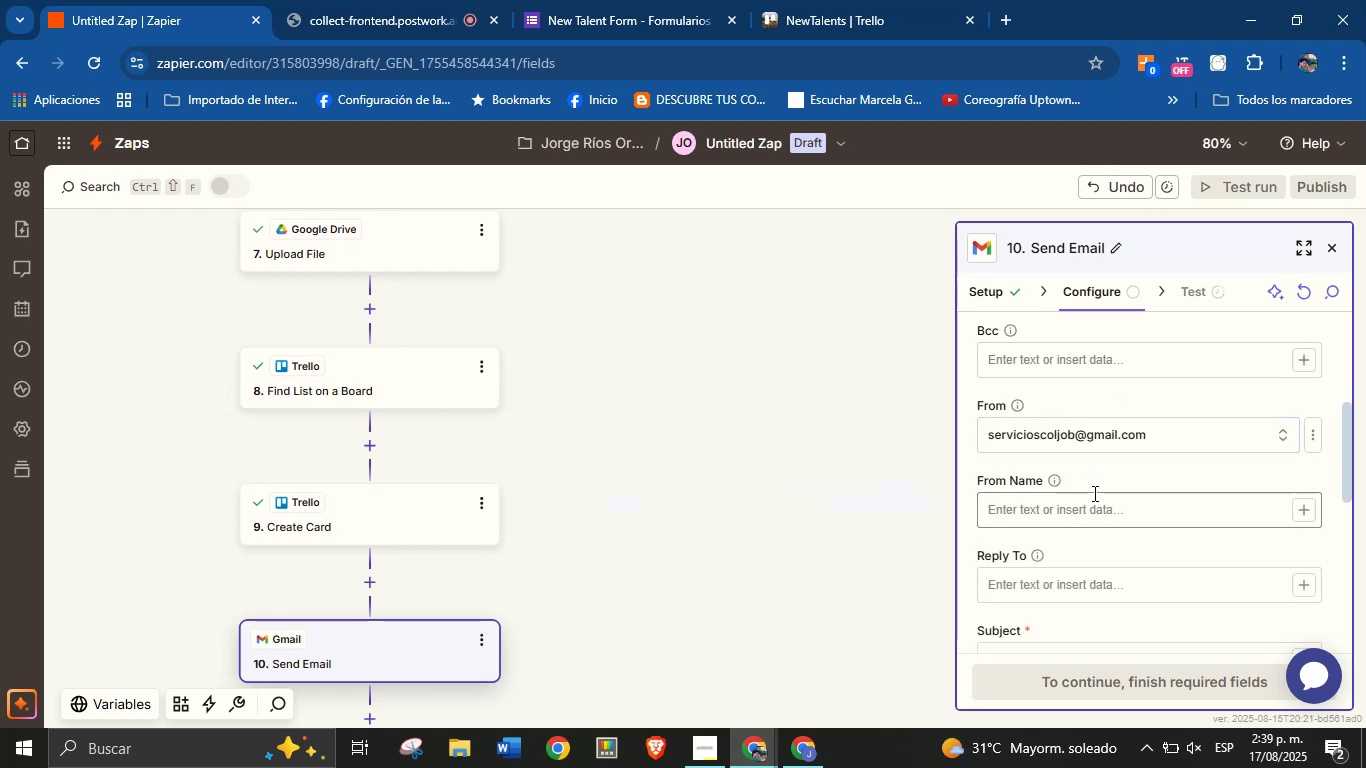 
left_click([1093, 500])
 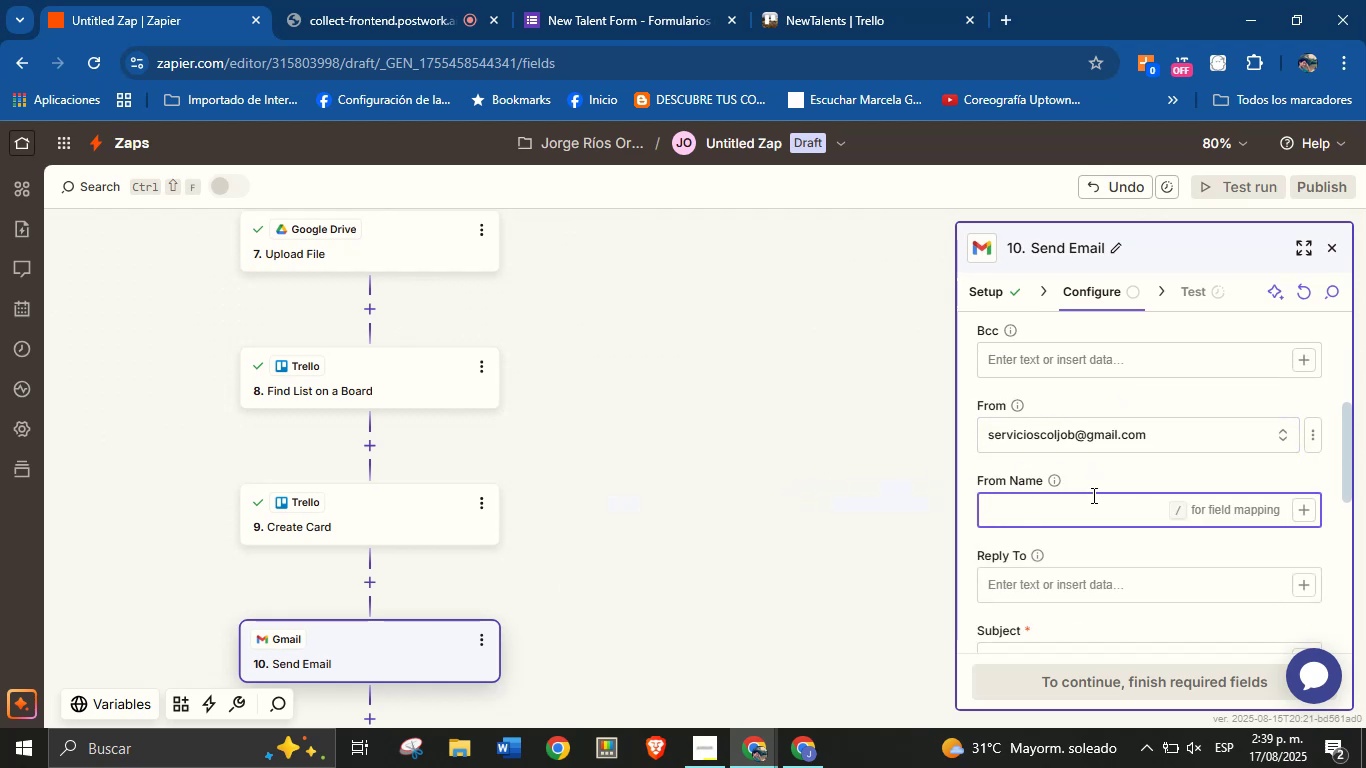 
type(Jorge from ColJob)
 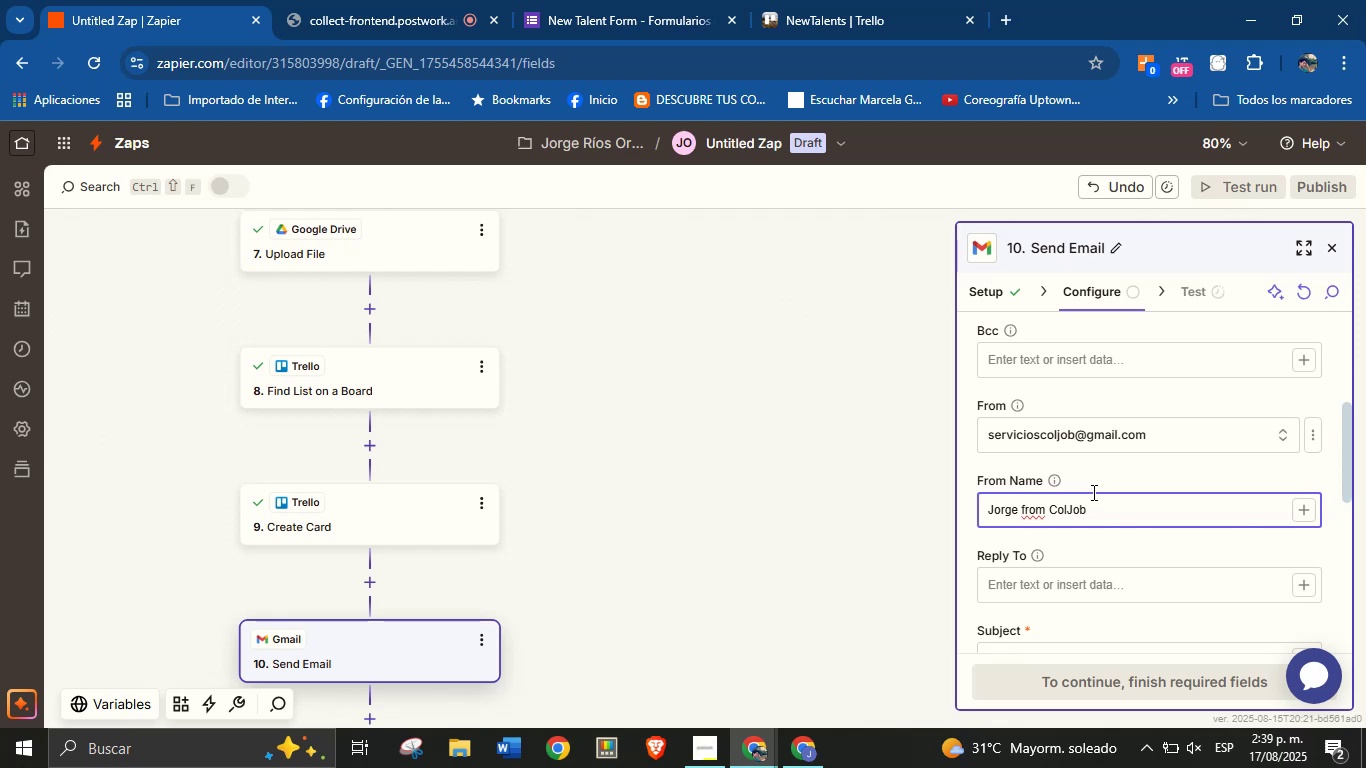 
scroll: coordinate [1109, 465], scroll_direction: up, amount: 3.0
 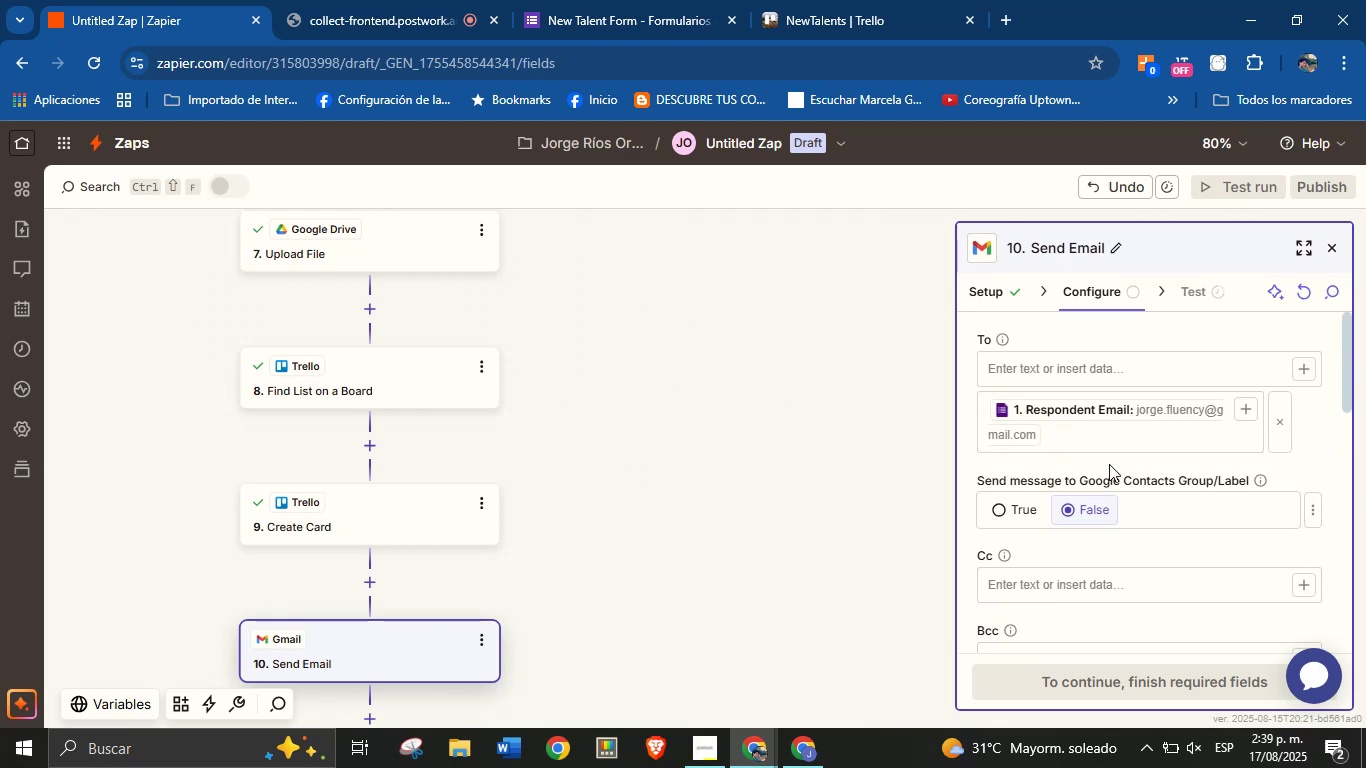 
scroll: coordinate [1109, 463], scroll_direction: down, amount: 3.0
 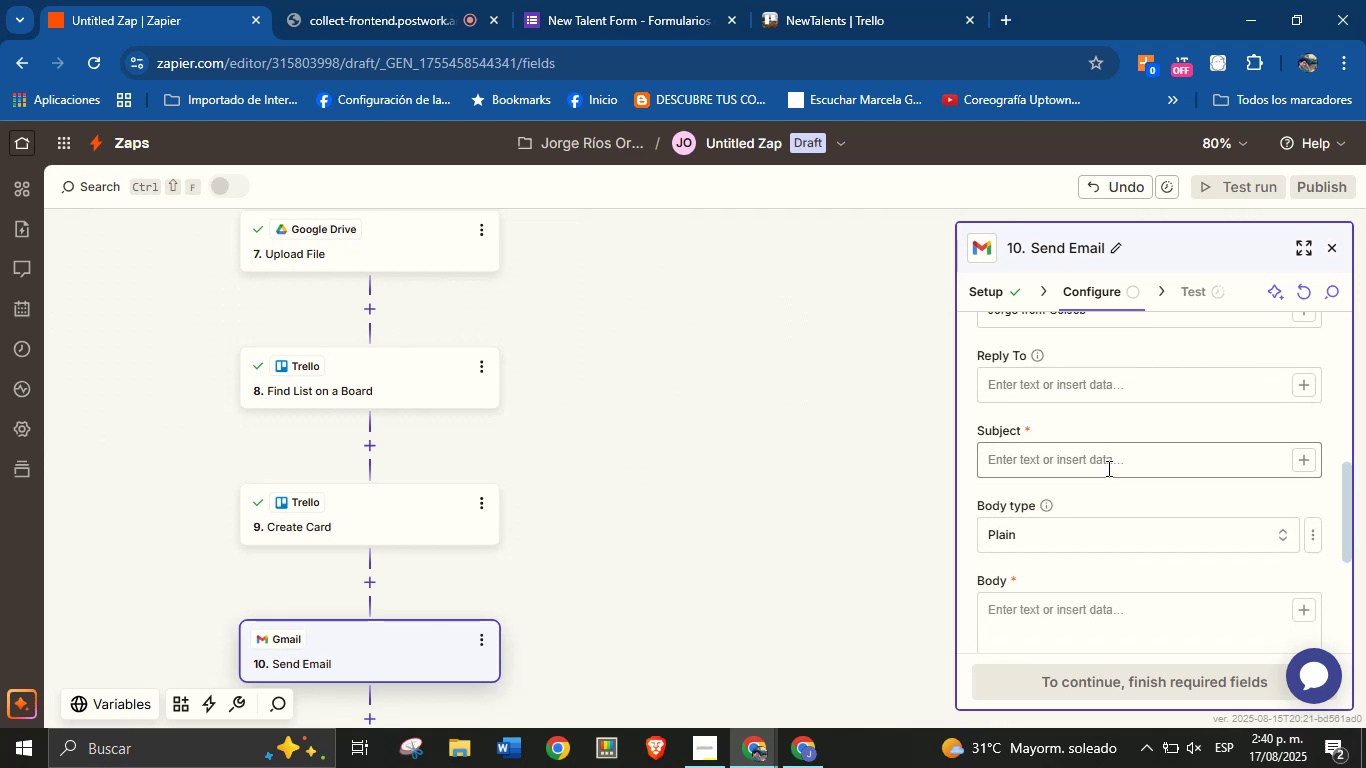 
left_click([1108, 462])
 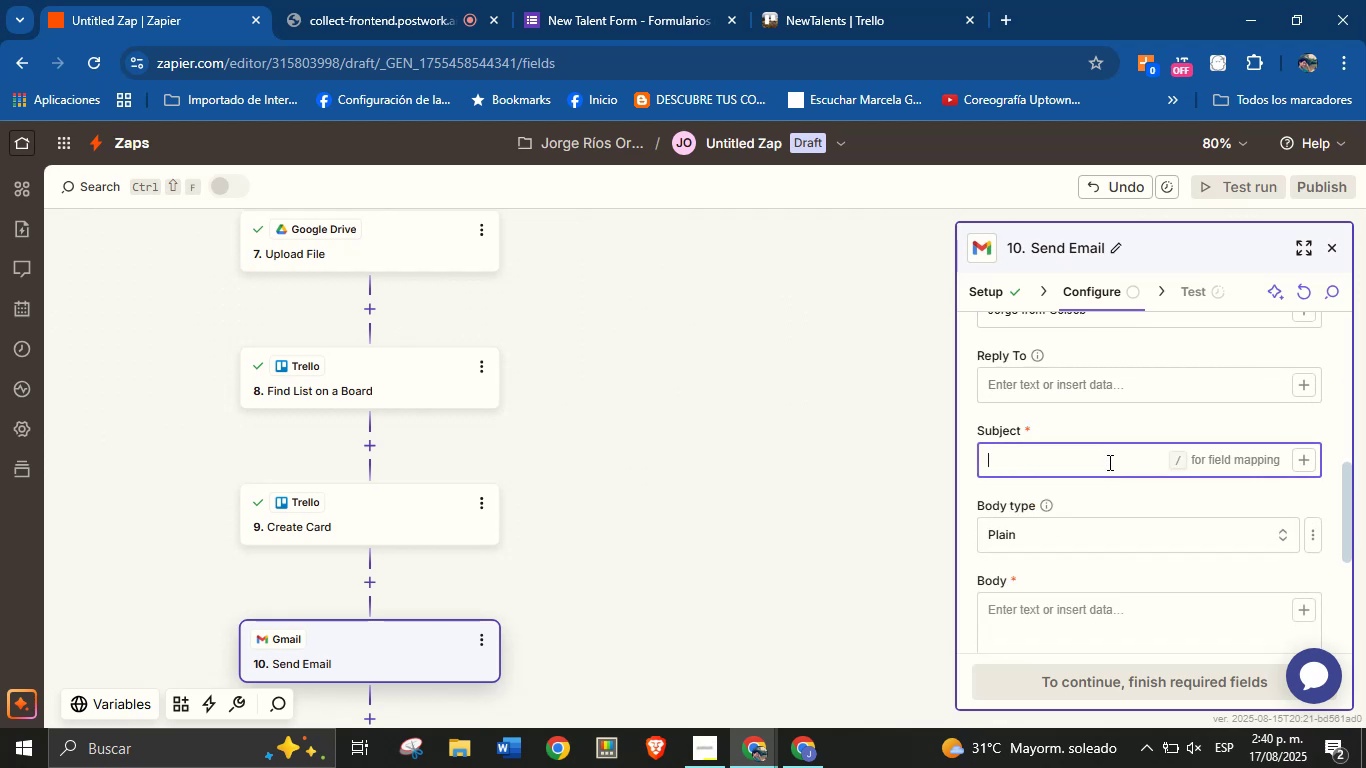 
type(Thank you for wanting )
 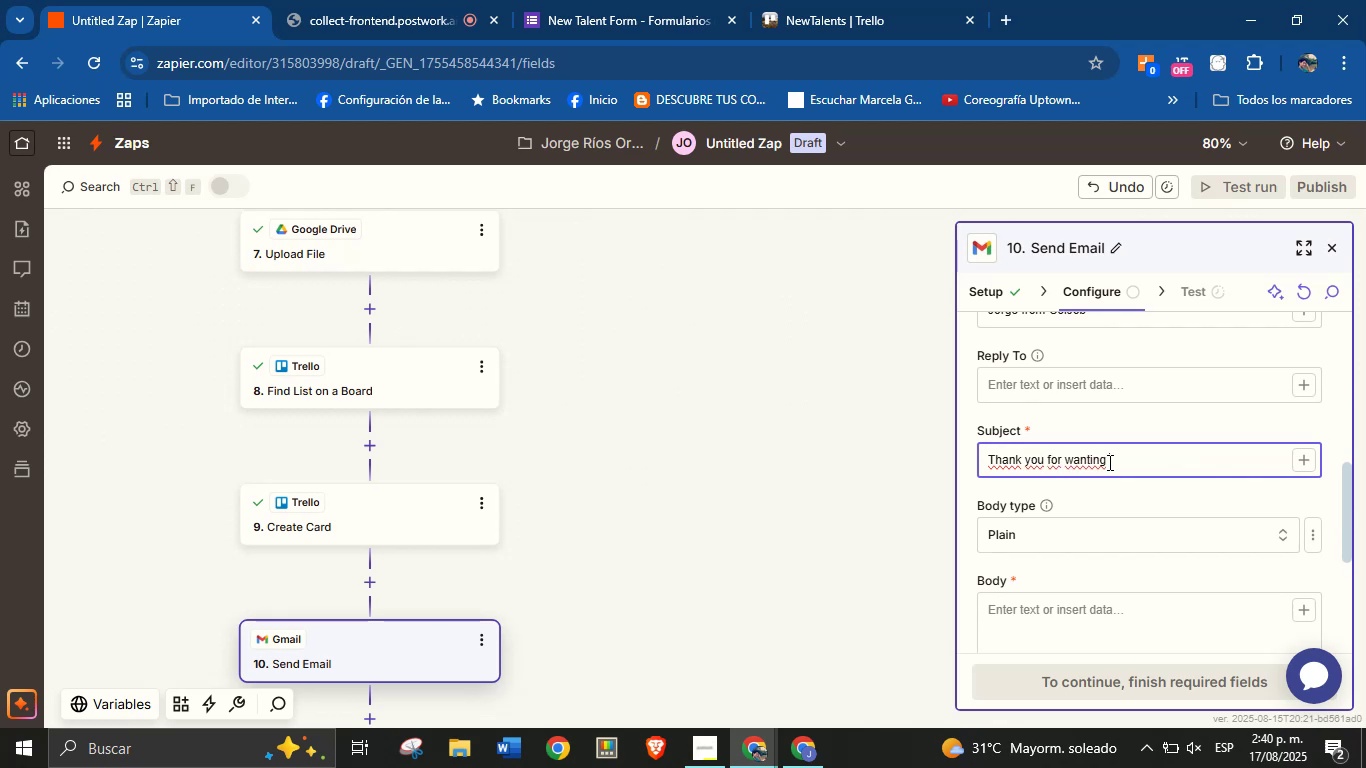 
type(to be part of ColJob!)
 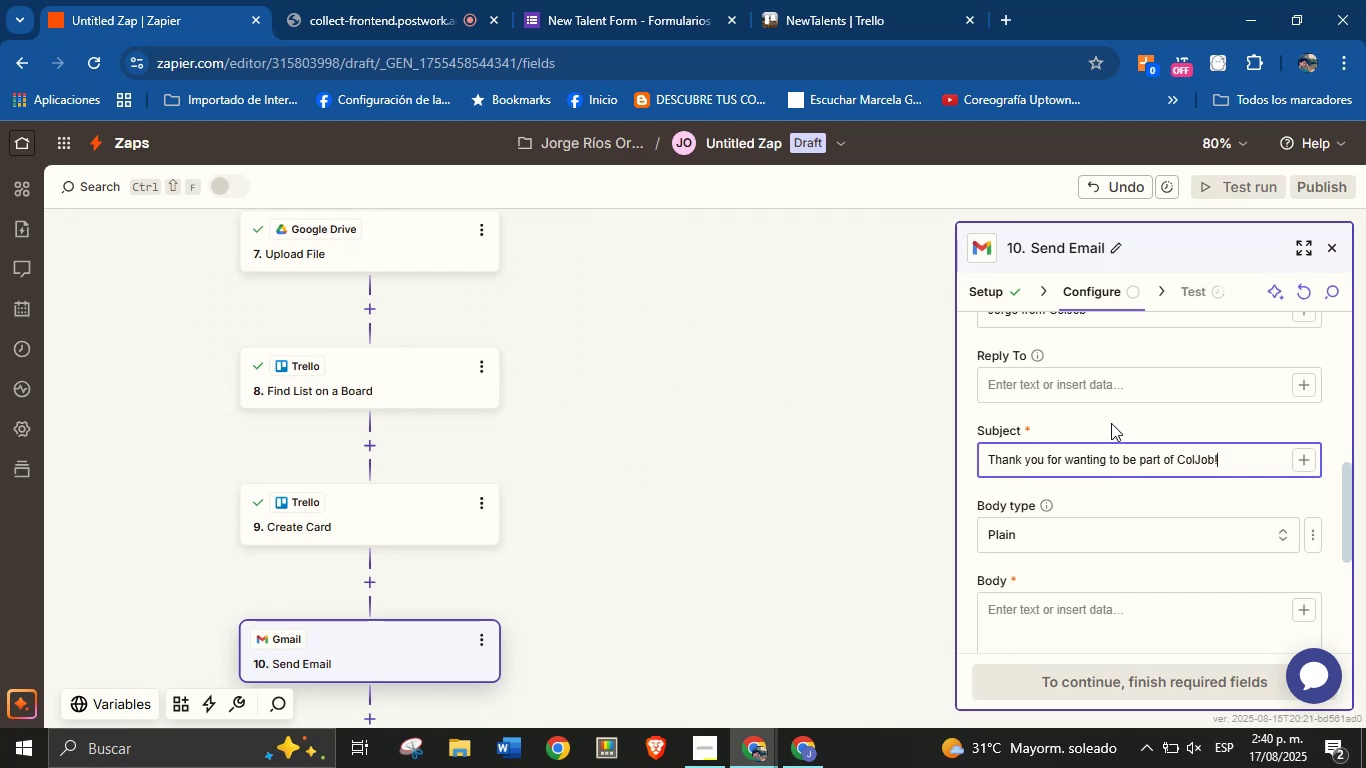 
wait(6.66)
 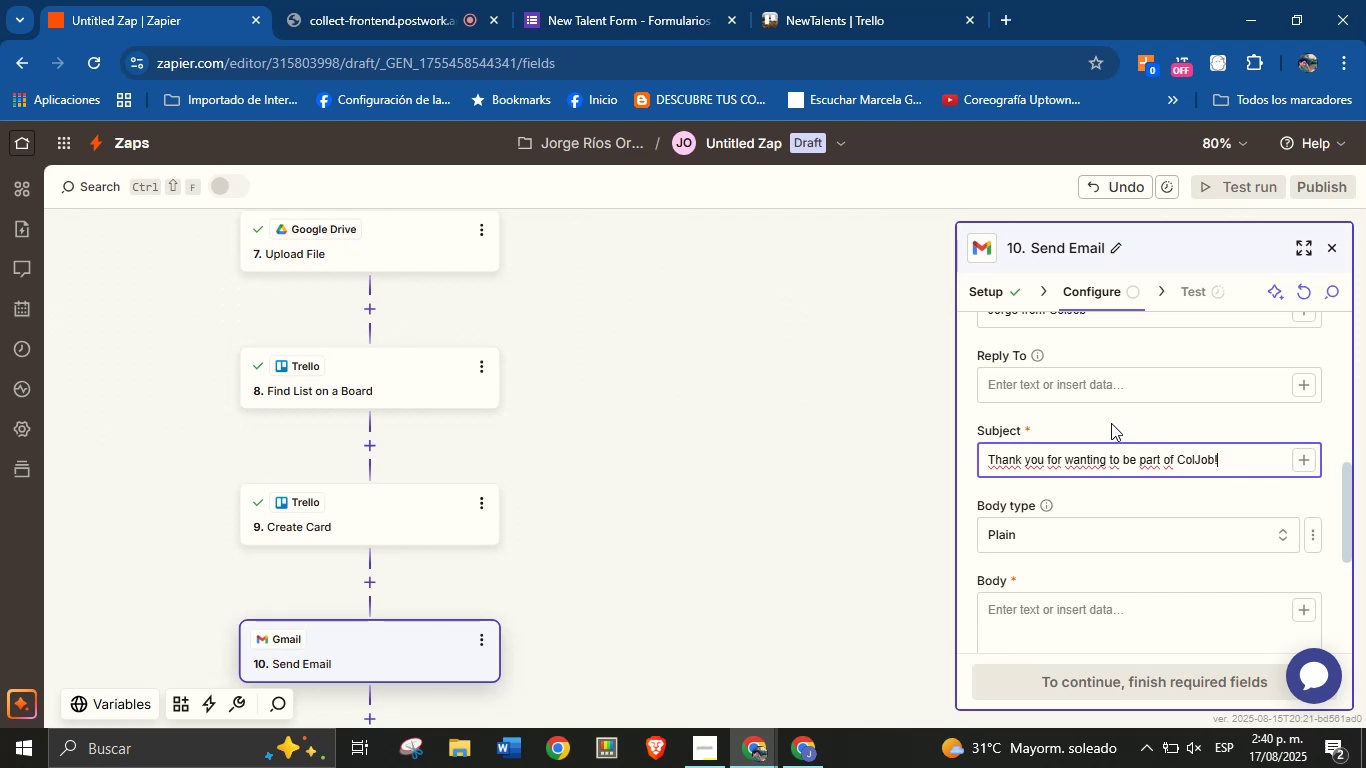 
scroll: coordinate [1102, 488], scroll_direction: down, amount: 2.0
 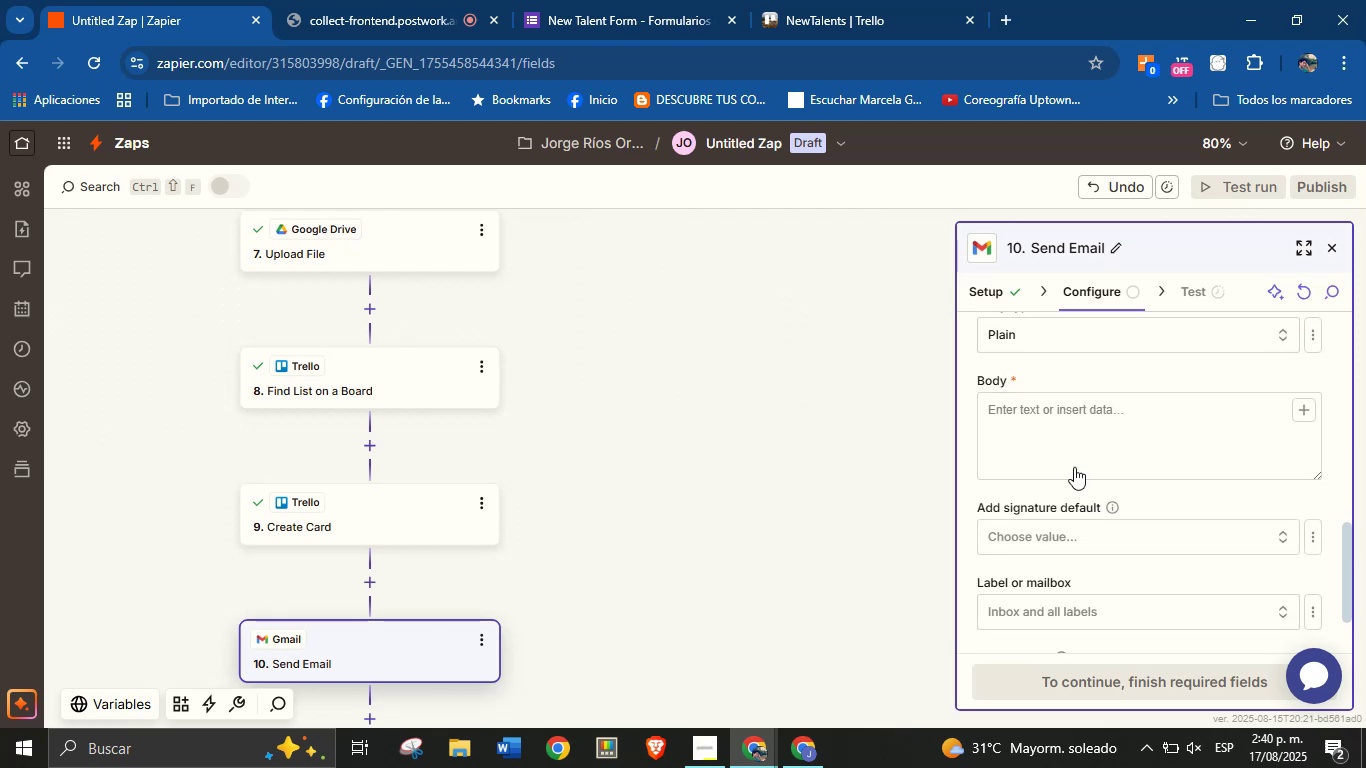 
left_click([1057, 434])
 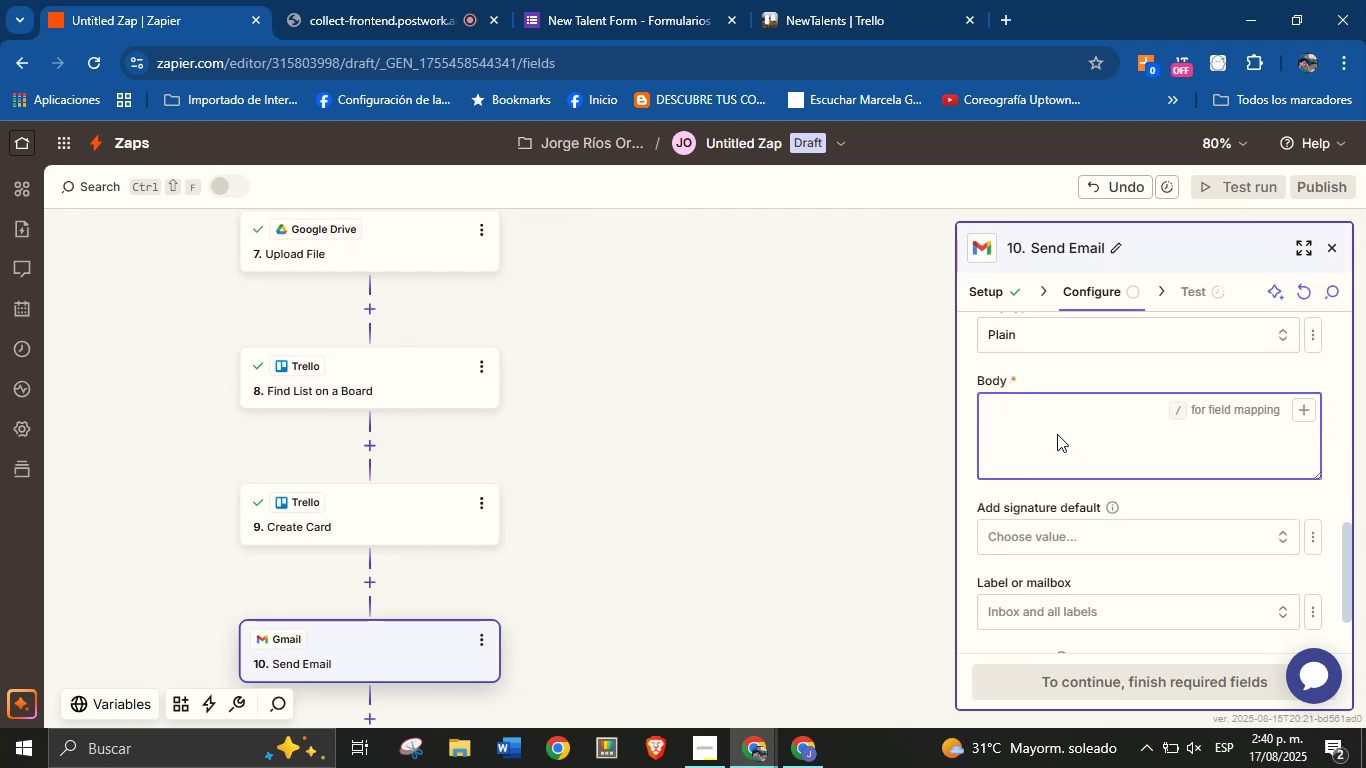 
type(Hello )
 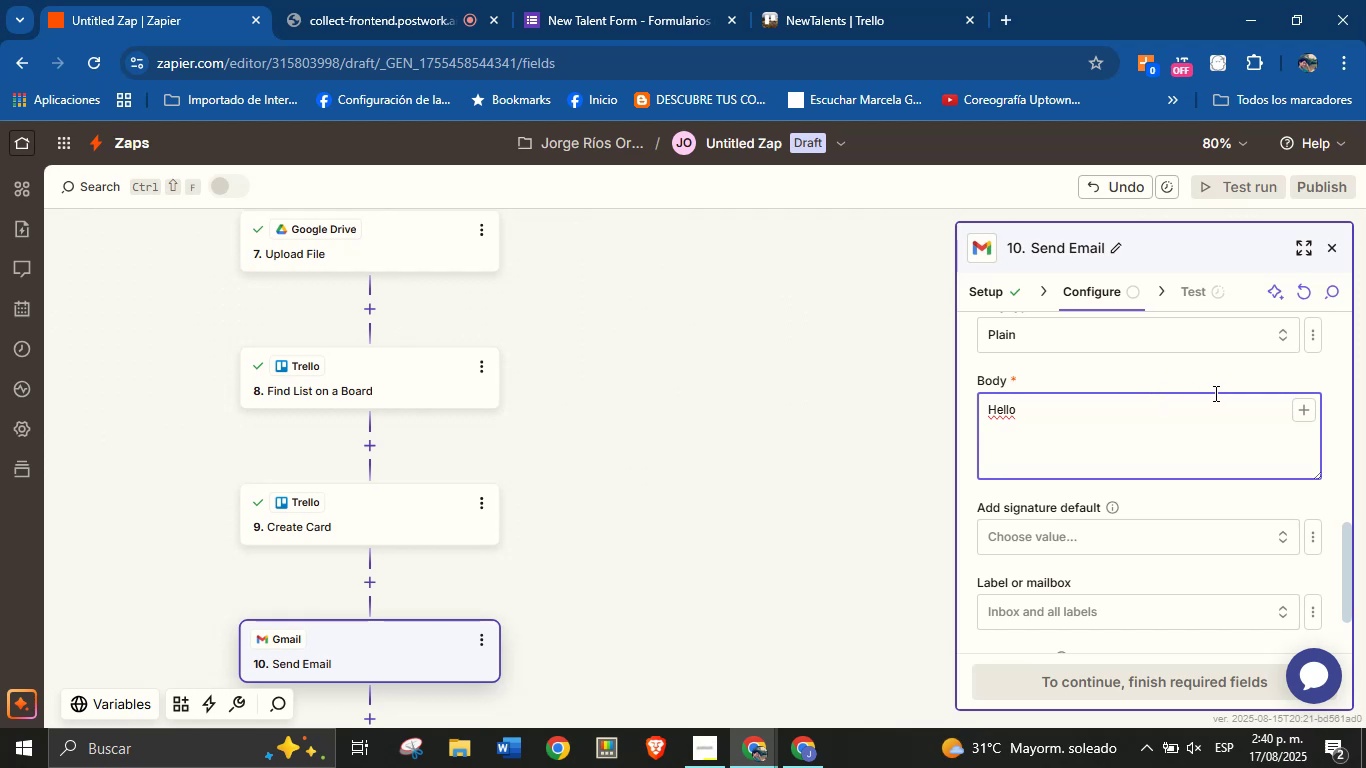 
left_click([1296, 416])
 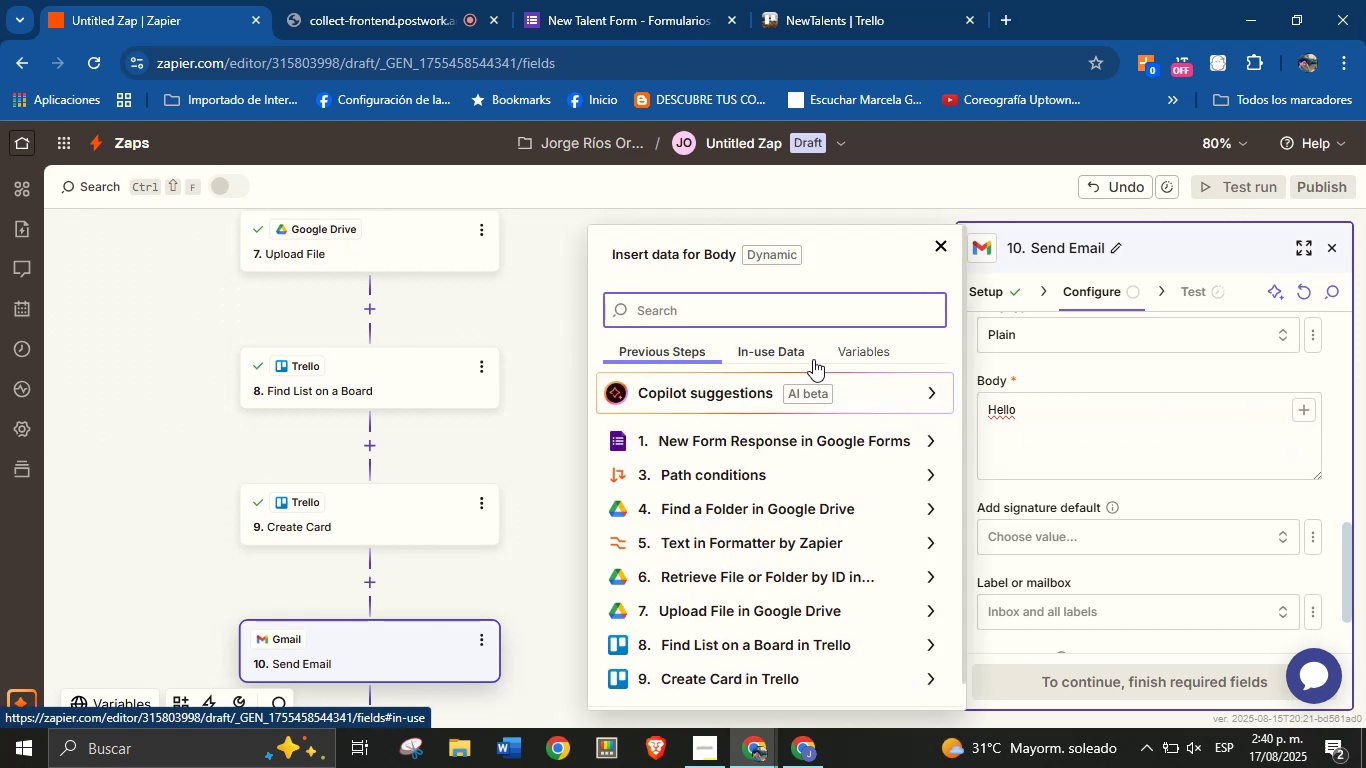 
wait(5.57)
 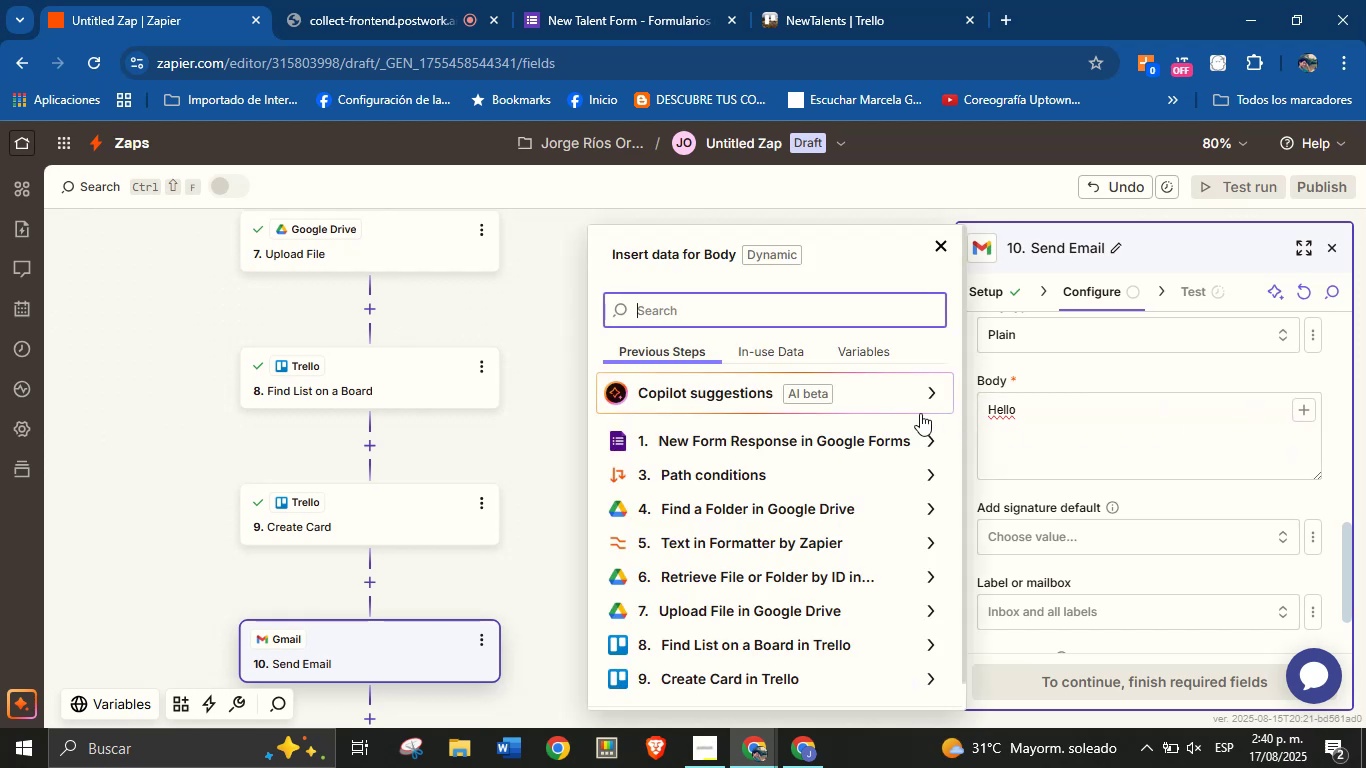 
type(nam)
 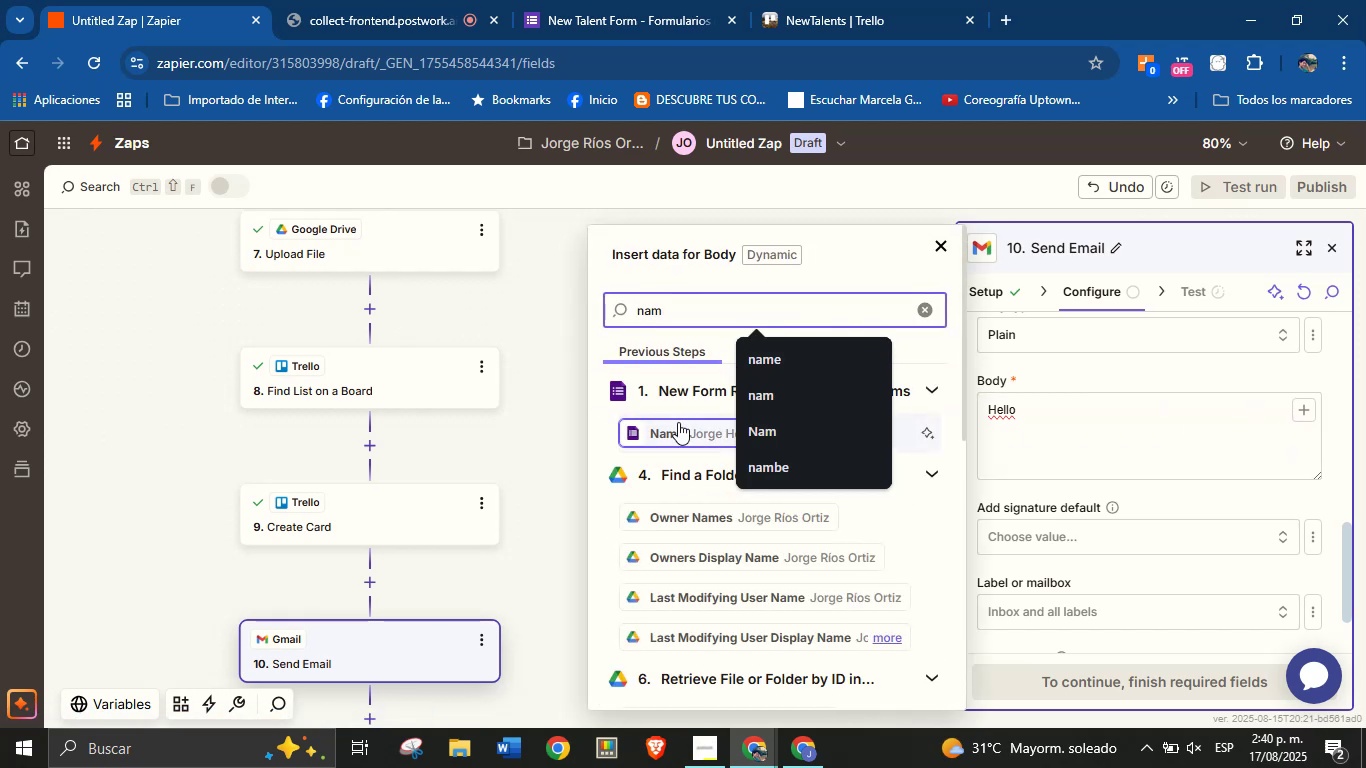 
left_click([678, 422])
 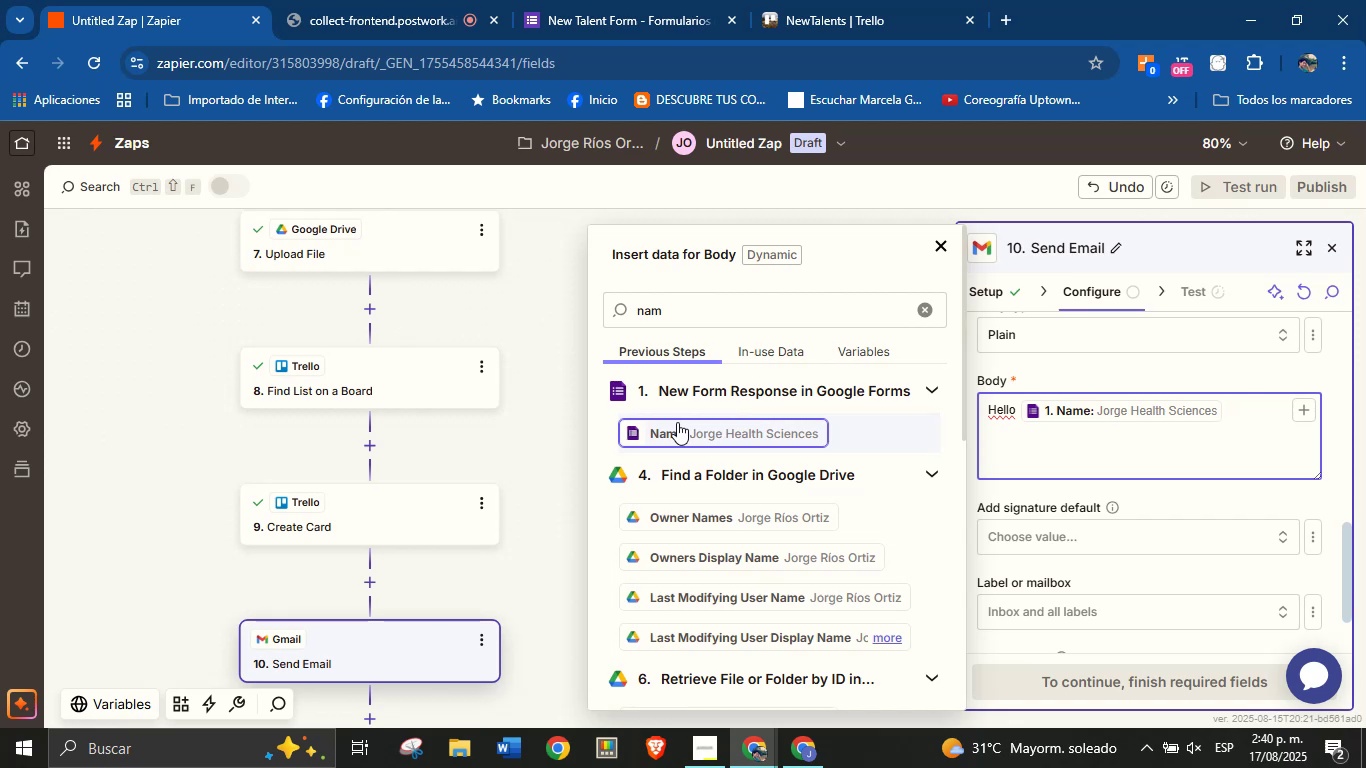 
key(Shift+1)
 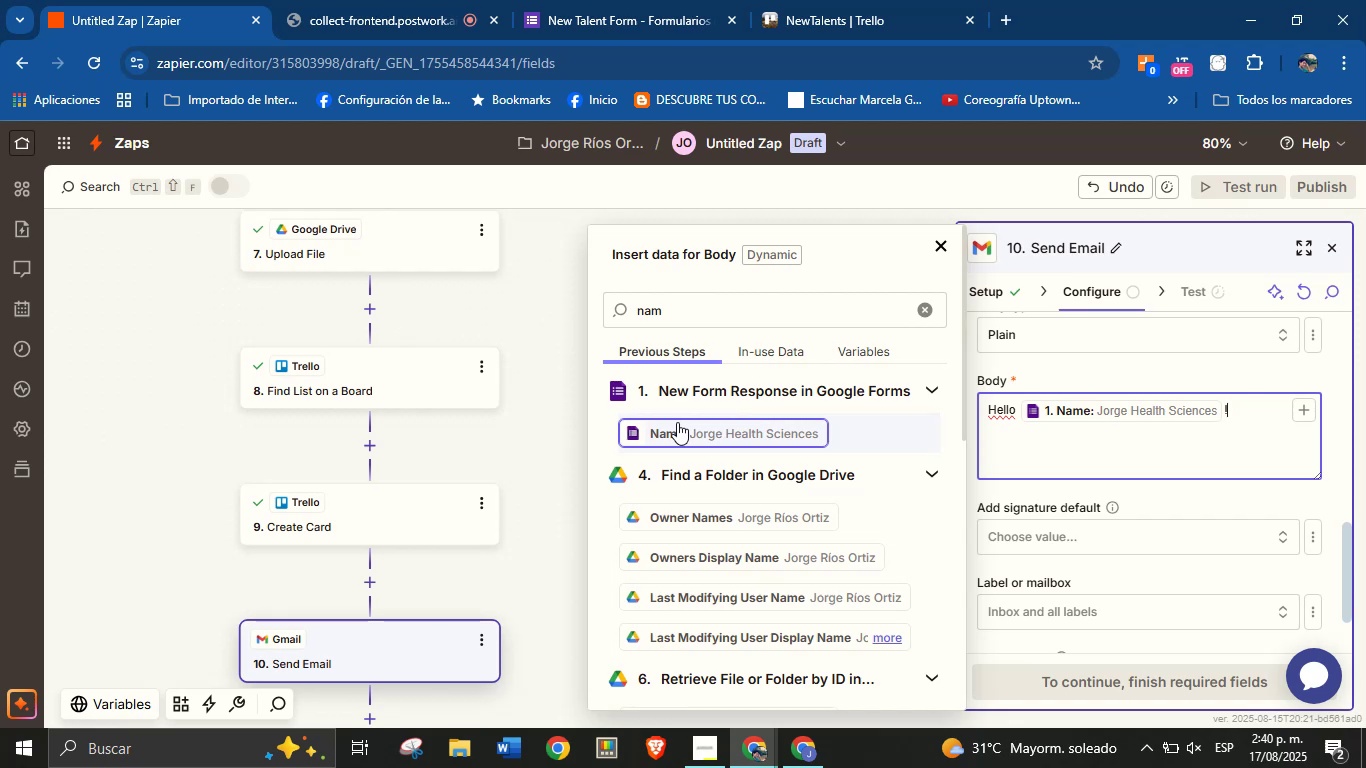 
key(Enter)
 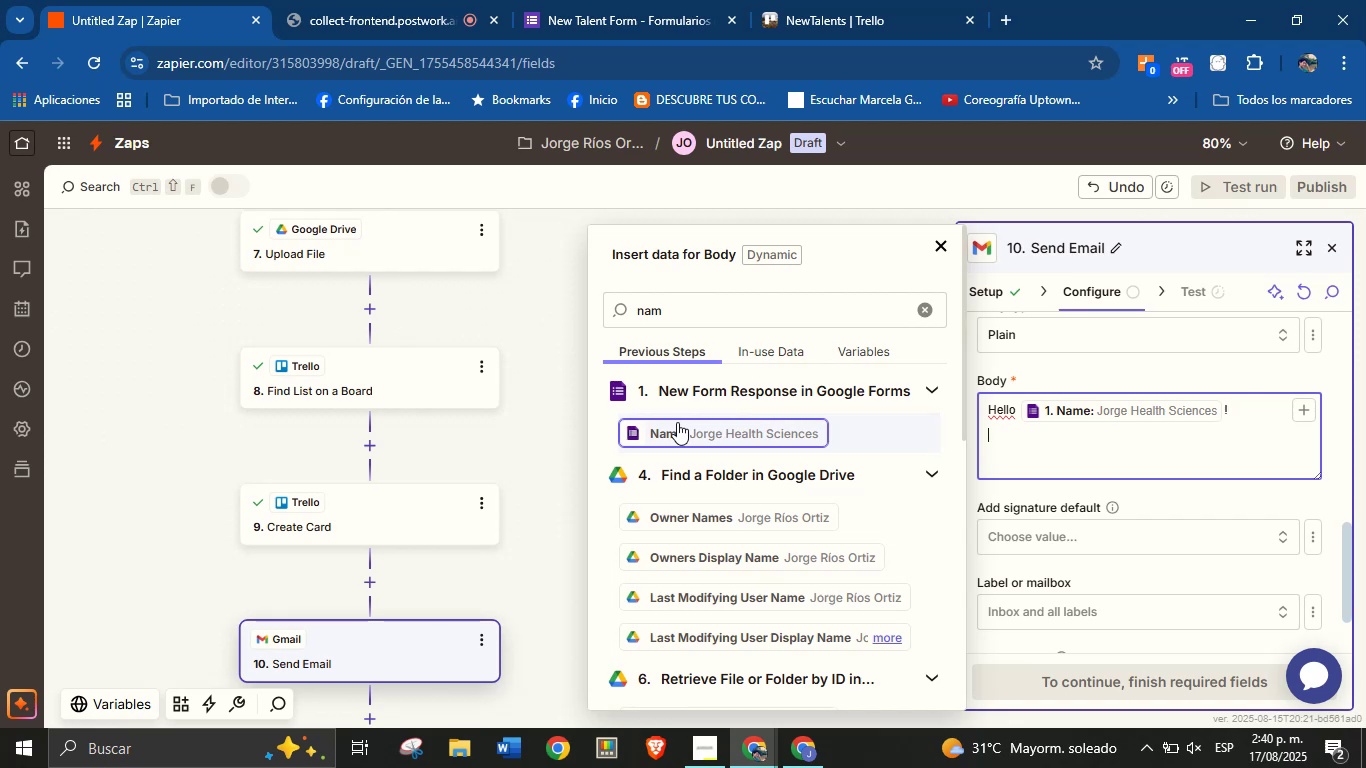 
key(Enter)
 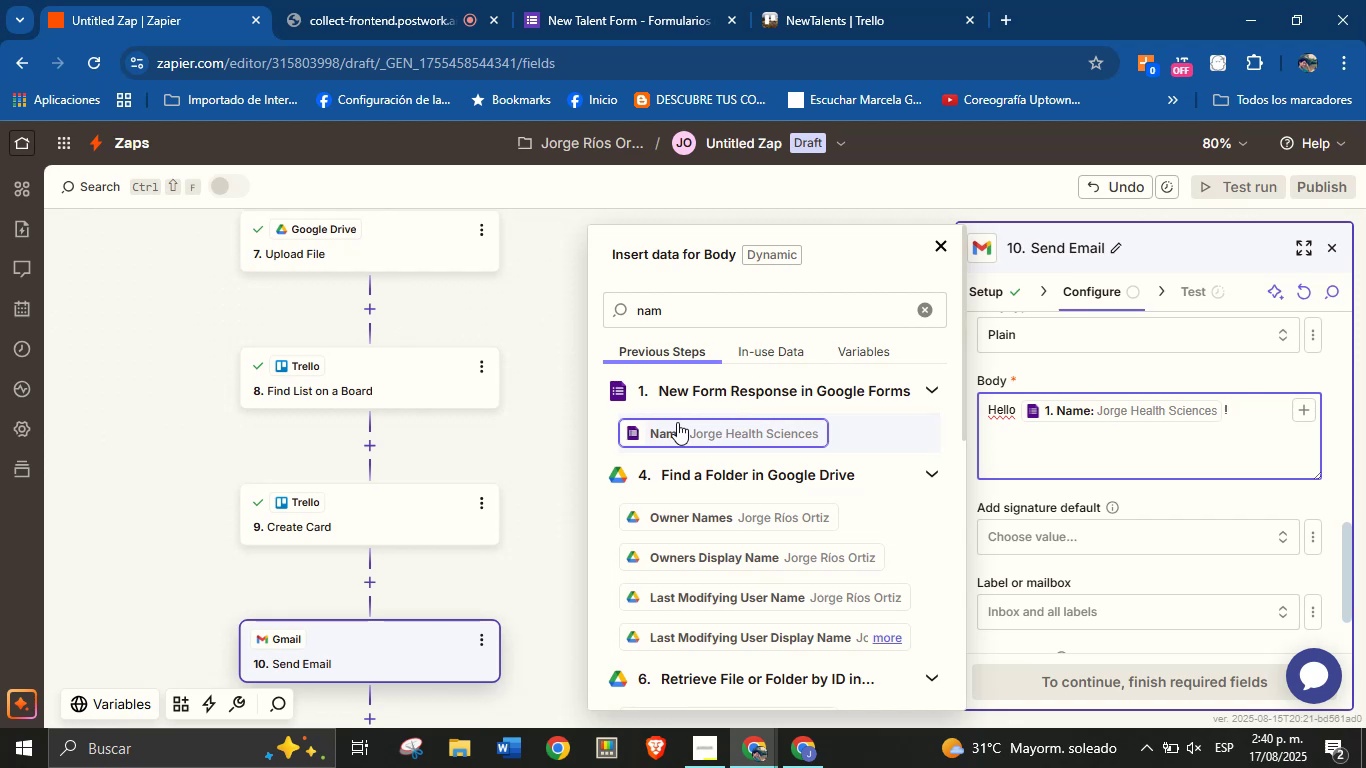 
type(Thank you for interest uin )
key(Backspace)
key(Backspace)
key(Backspace)
key(Backspace)
type(i joining )
 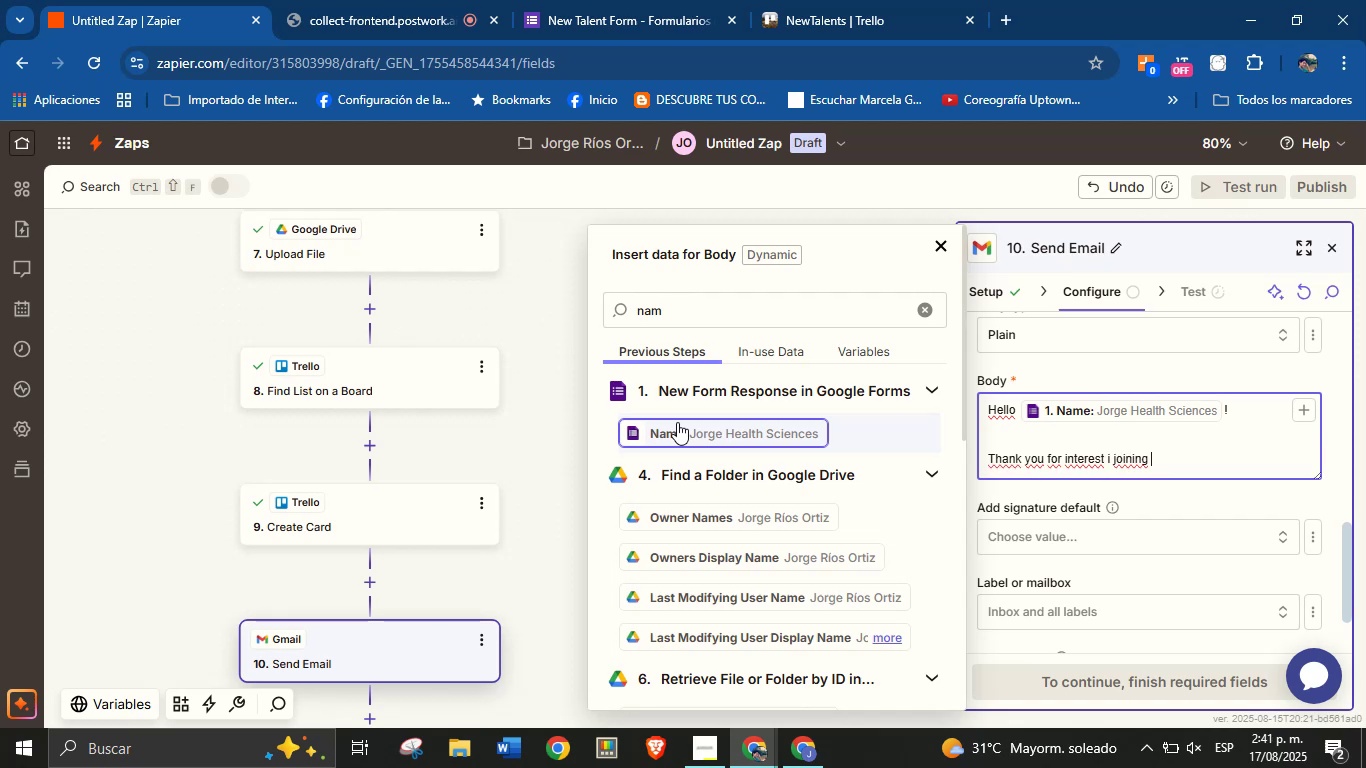 
hold_key(key=ArrowLeft, duration=0.64)
 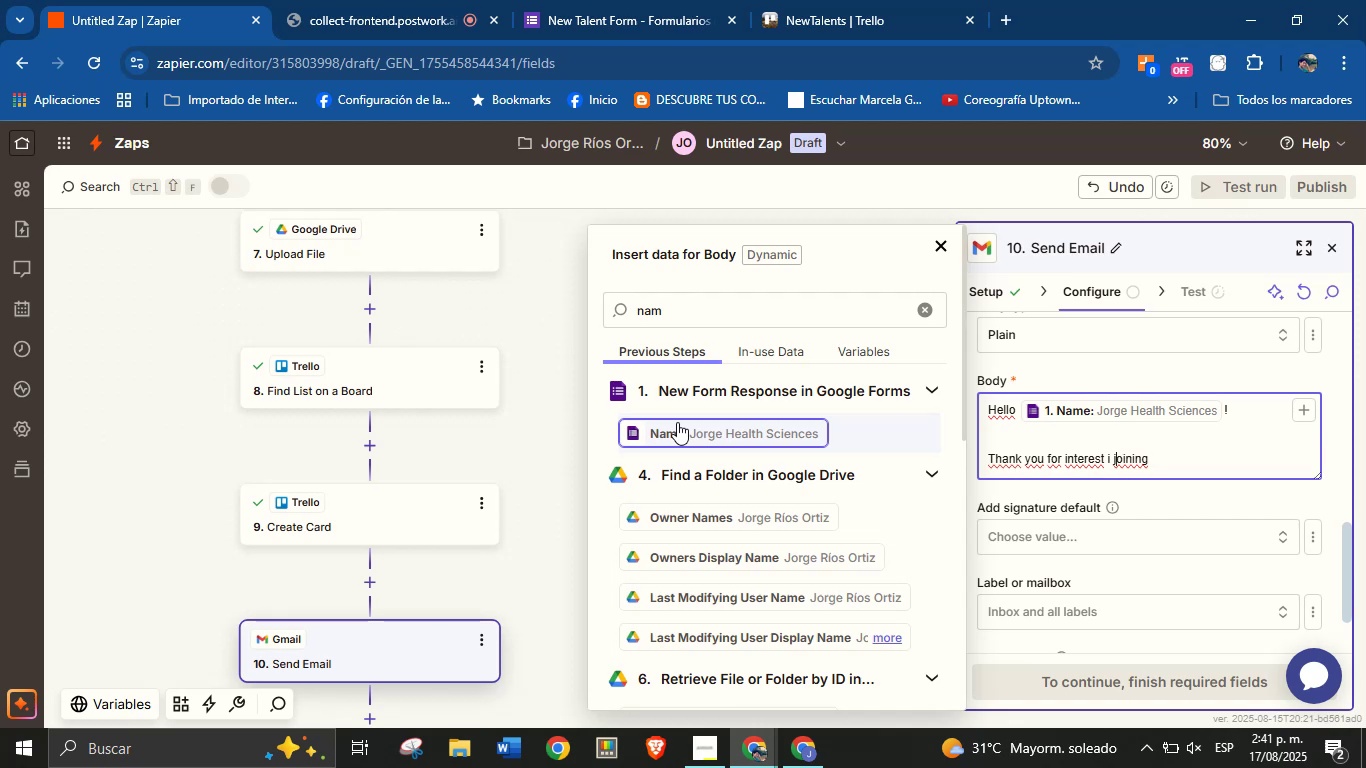 
key(ArrowLeft)
 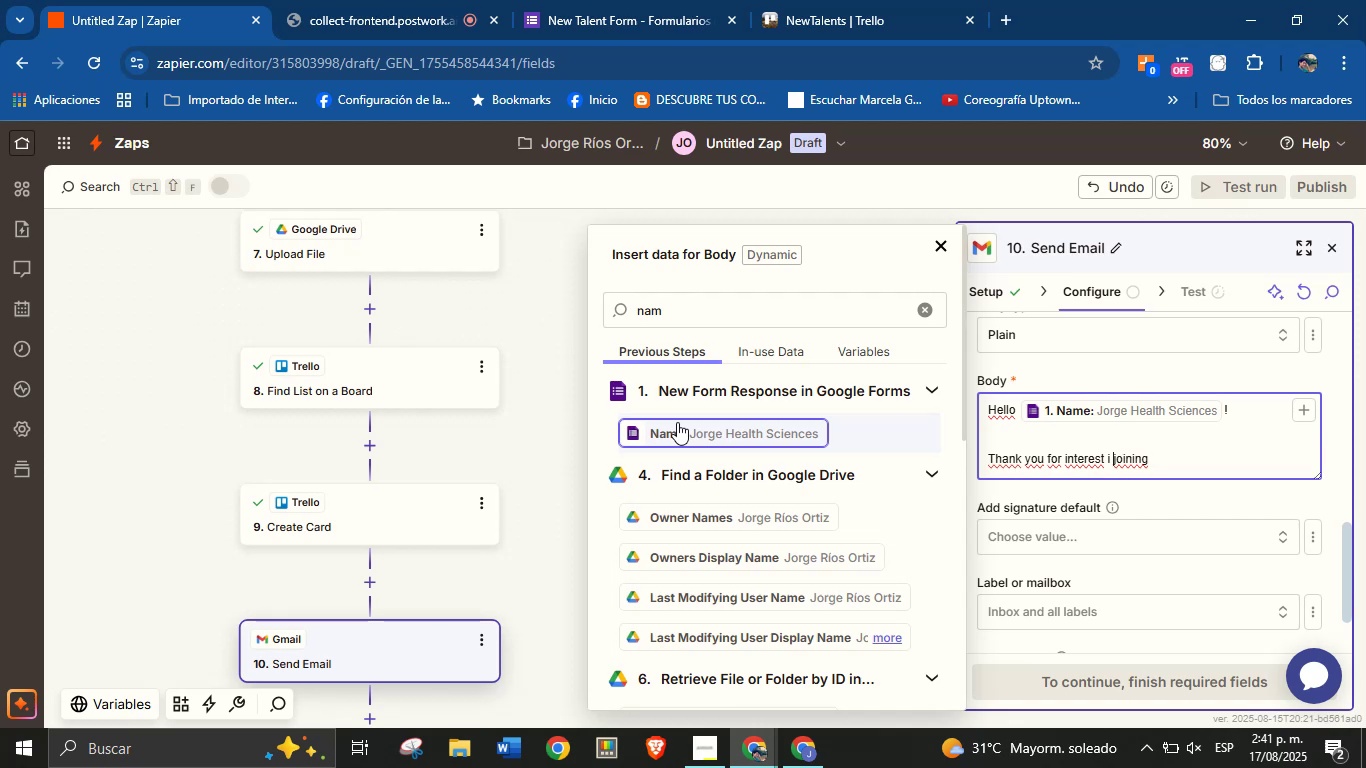 
key(ArrowLeft)
 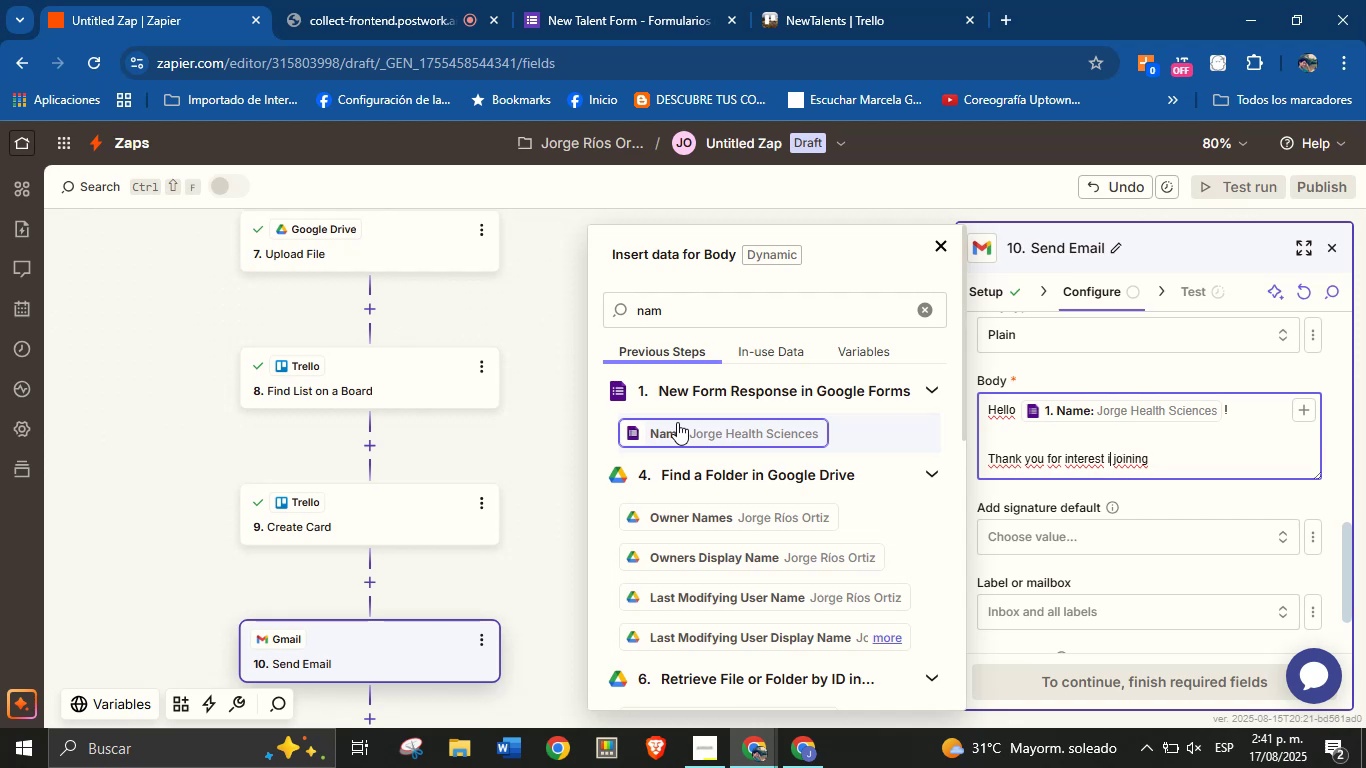 
key(N)
 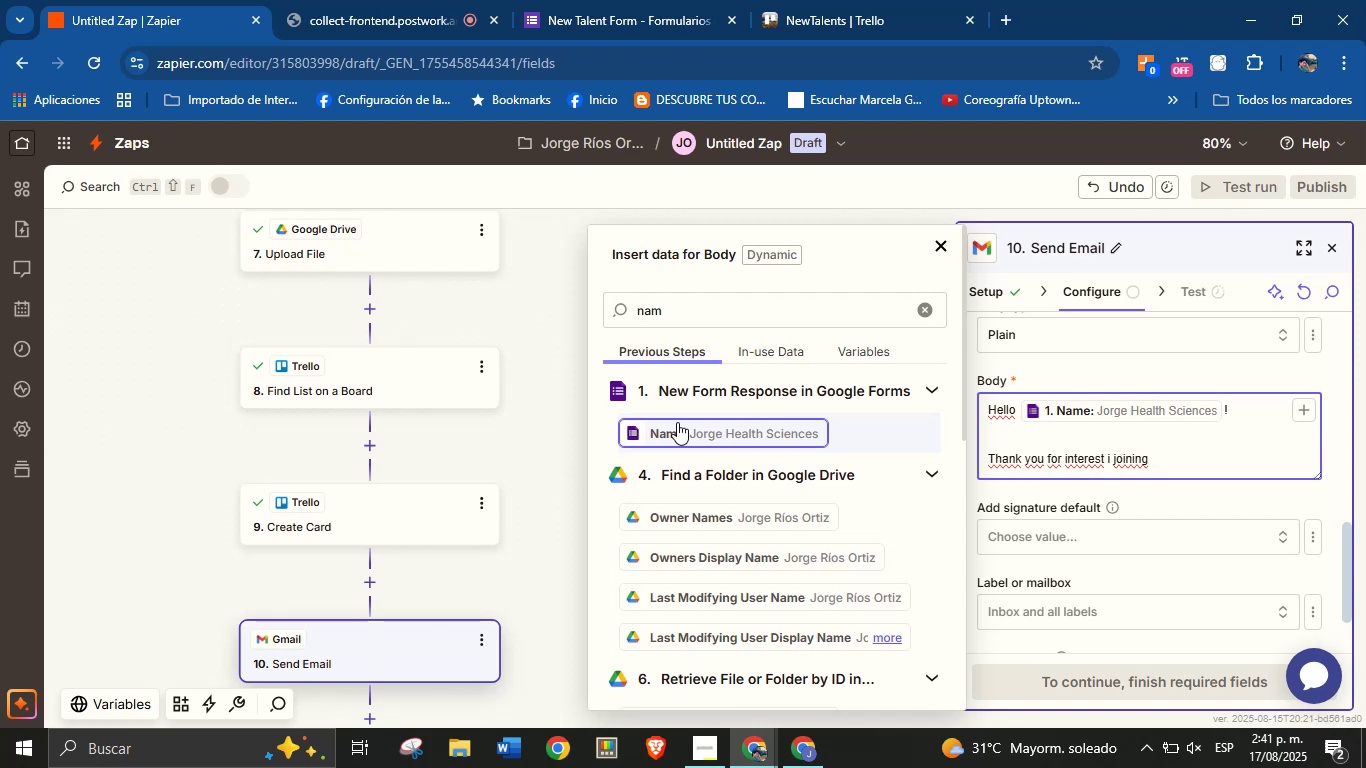 
hold_key(key=ArrowRight, duration=0.5)
 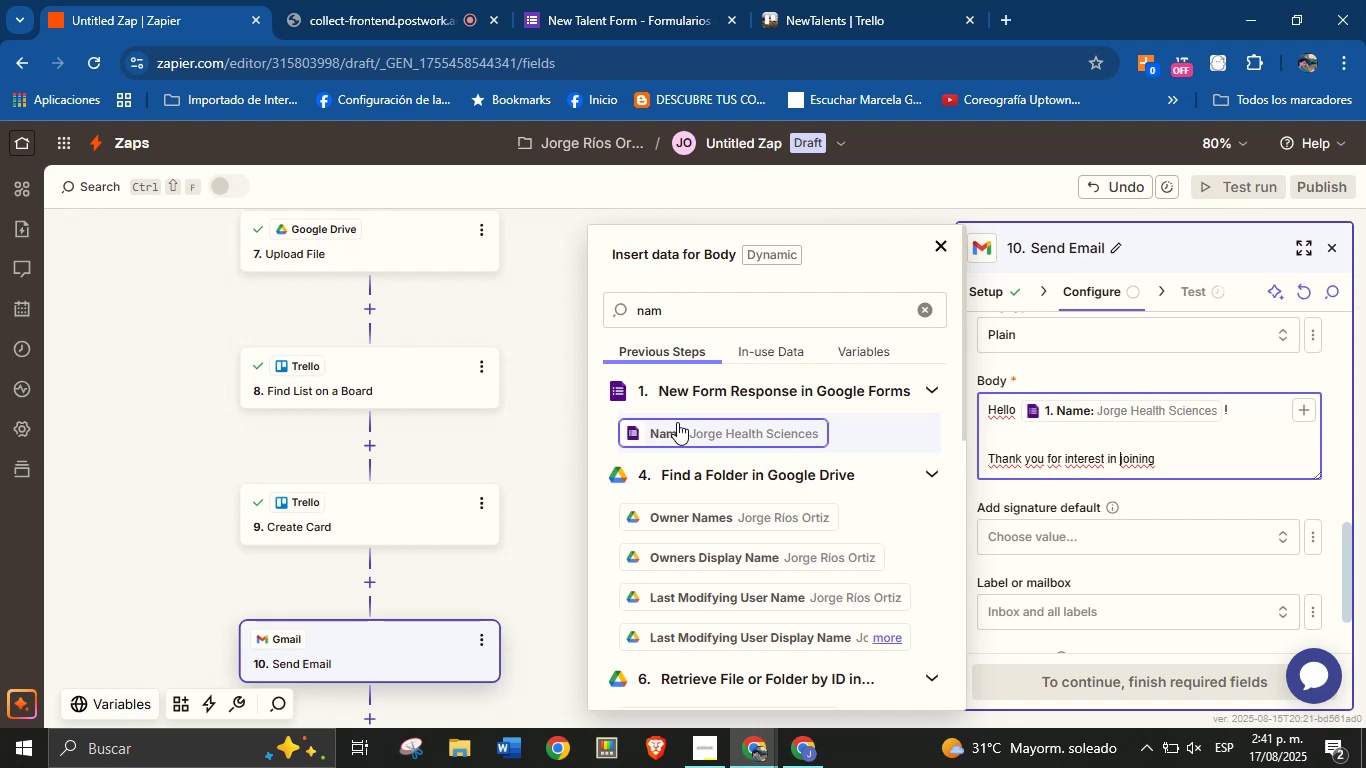 
hold_key(key=ArrowRight, duration=0.6)
 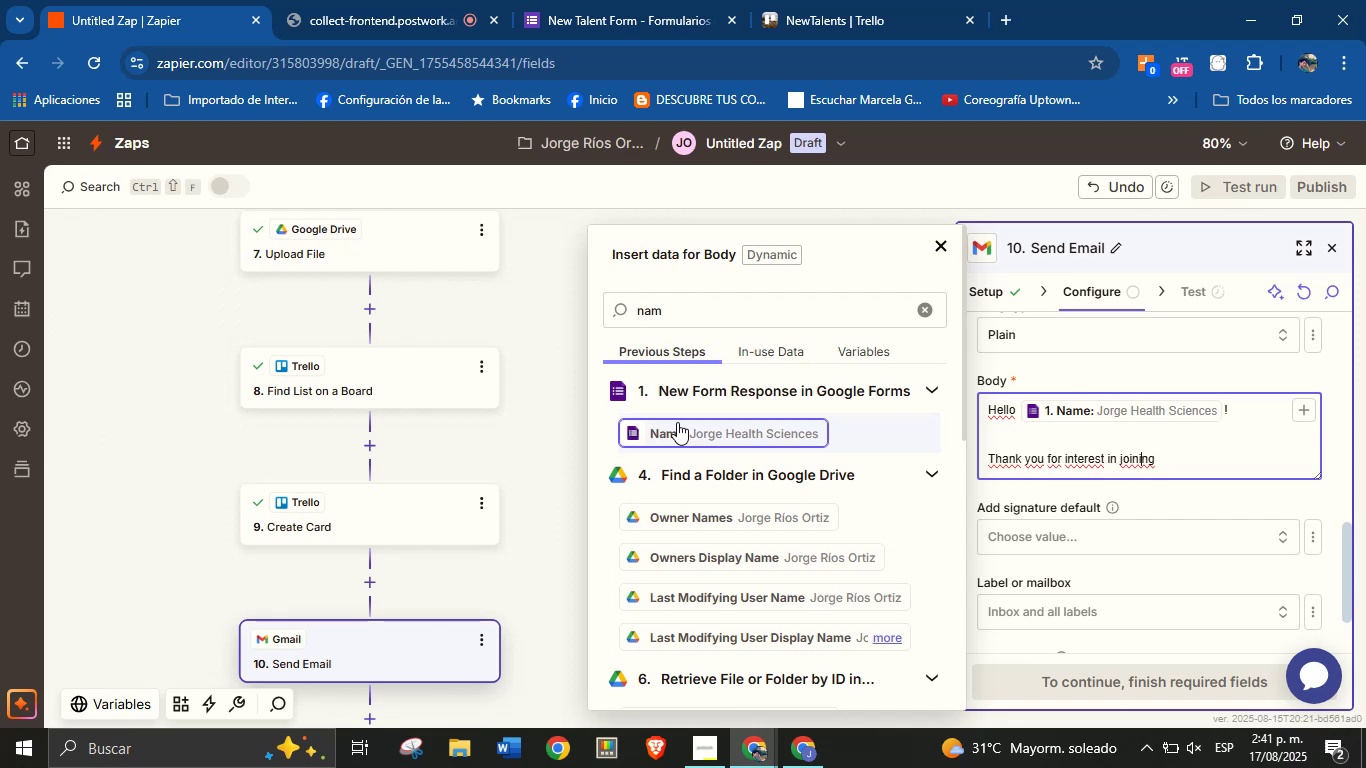 
key(ArrowRight)
 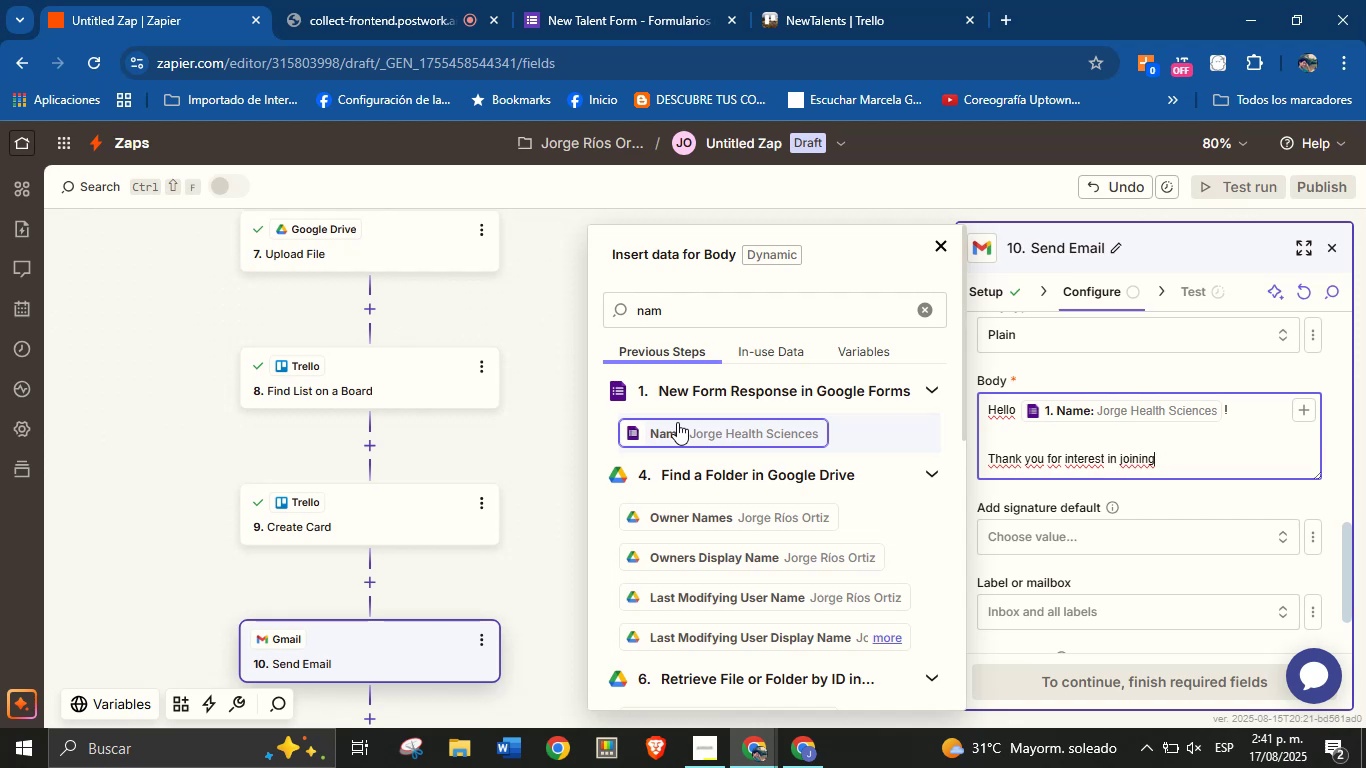 
key(ArrowRight)
 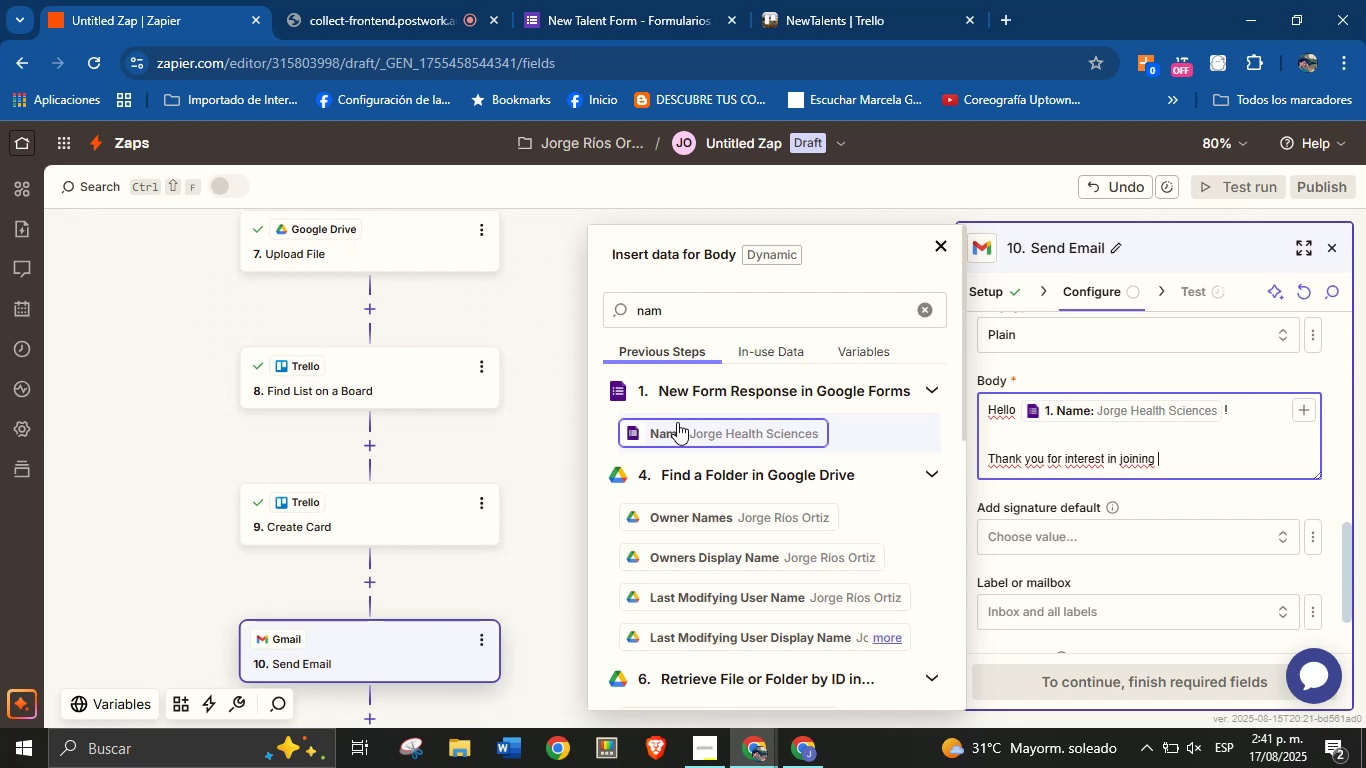 
hold_key(key=ArrowLeft, duration=0.96)
 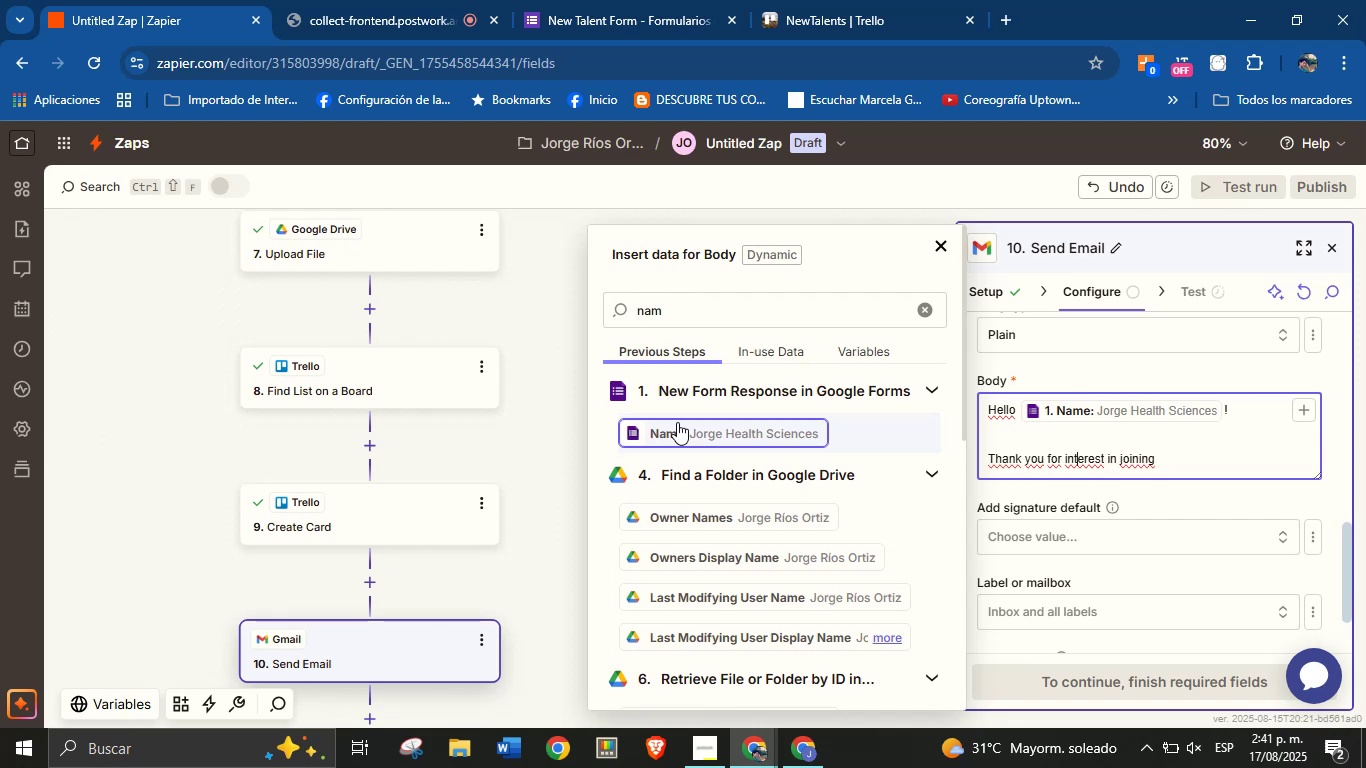 
key(ArrowLeft)
 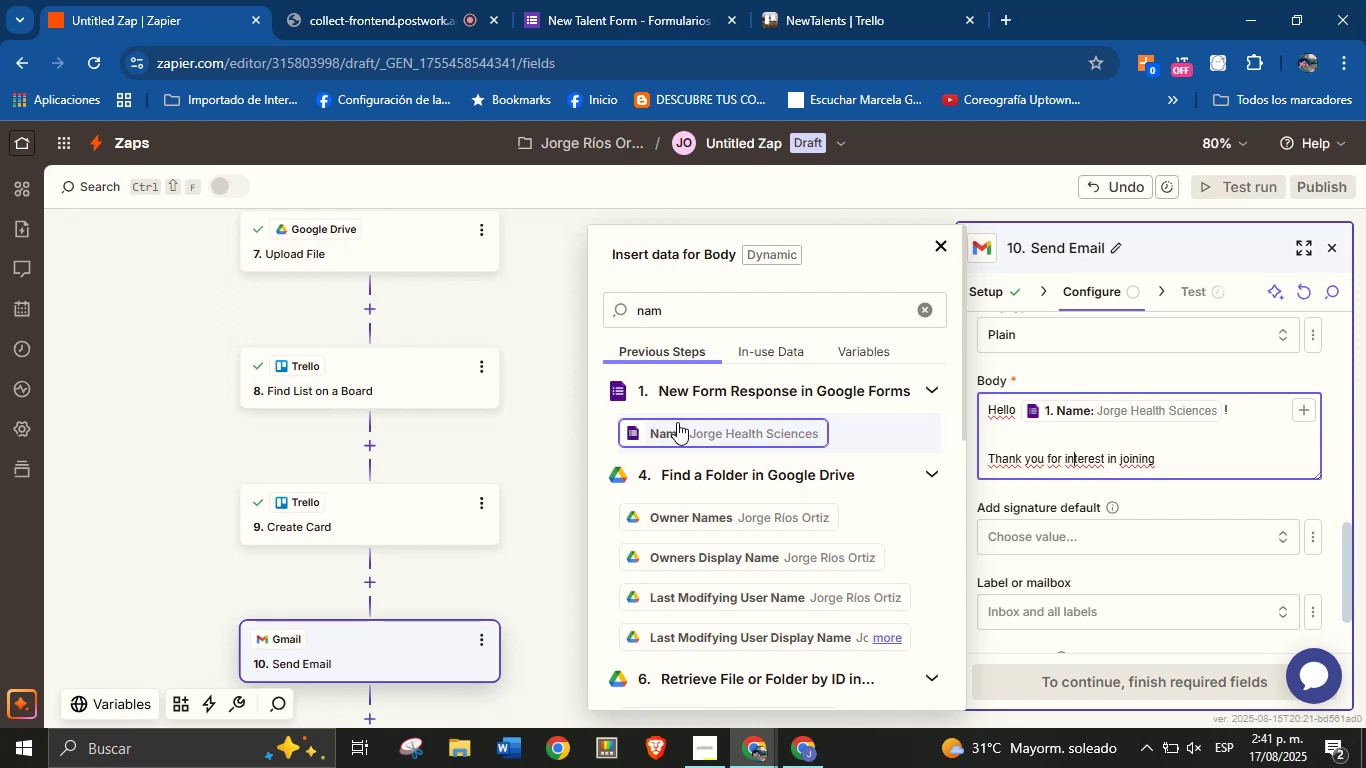 
key(ArrowLeft)
 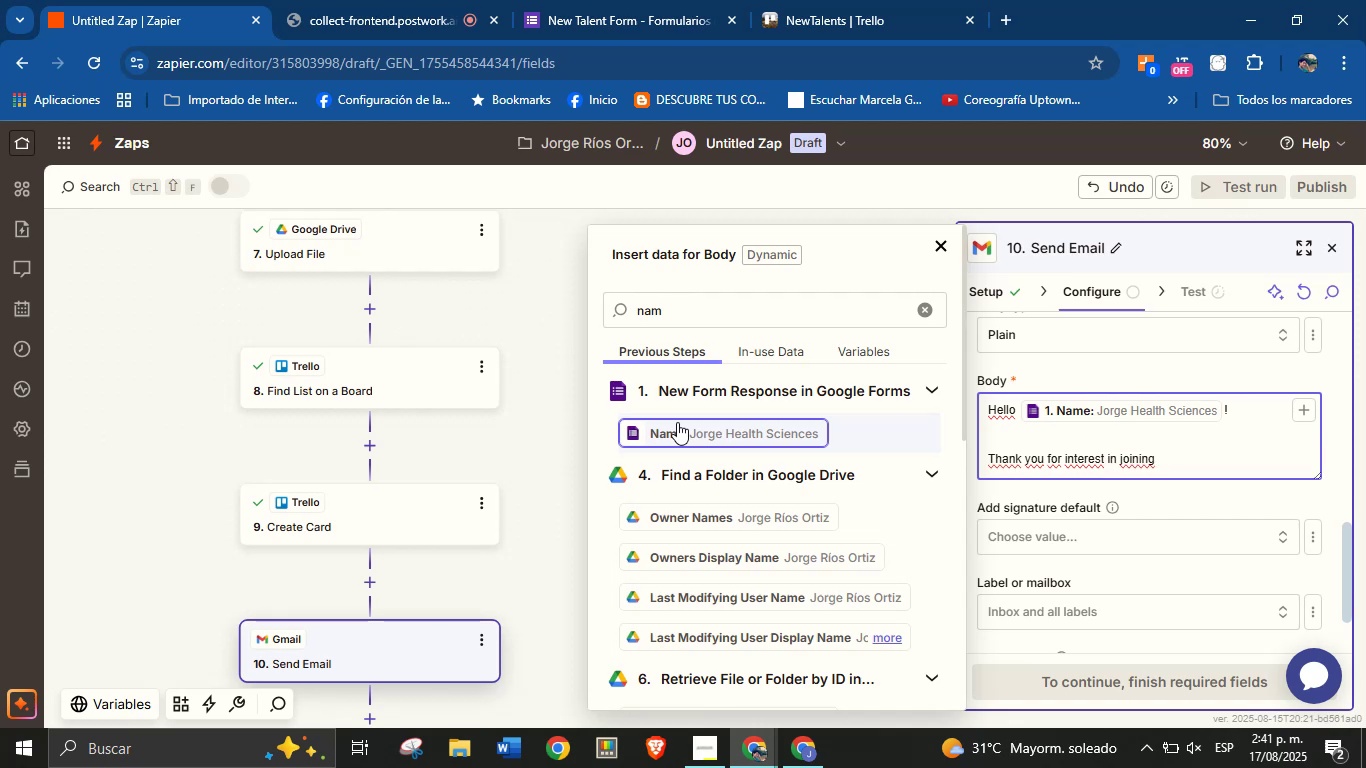 
type(fo)
key(Backspace)
key(Backspace)
type(your )
 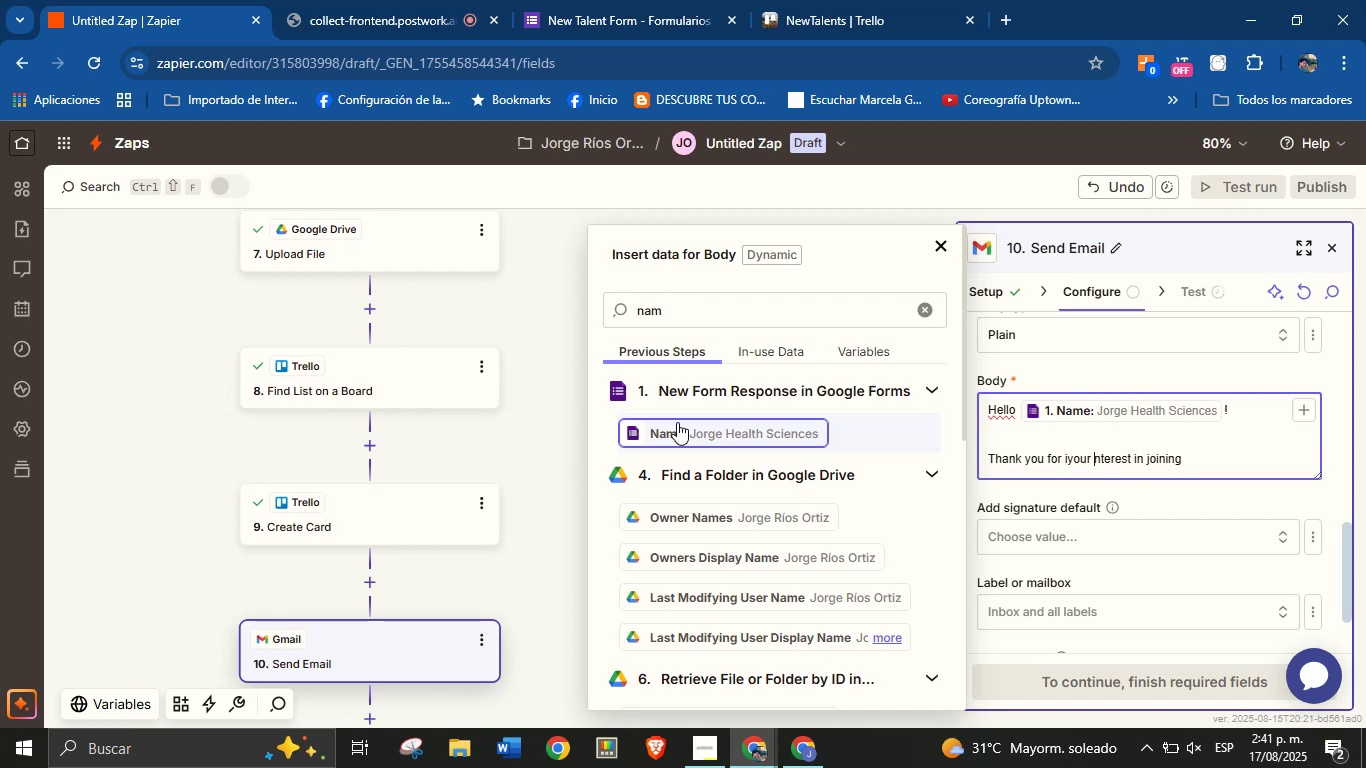 
hold_key(key=ArrowRight, duration=0.76)
 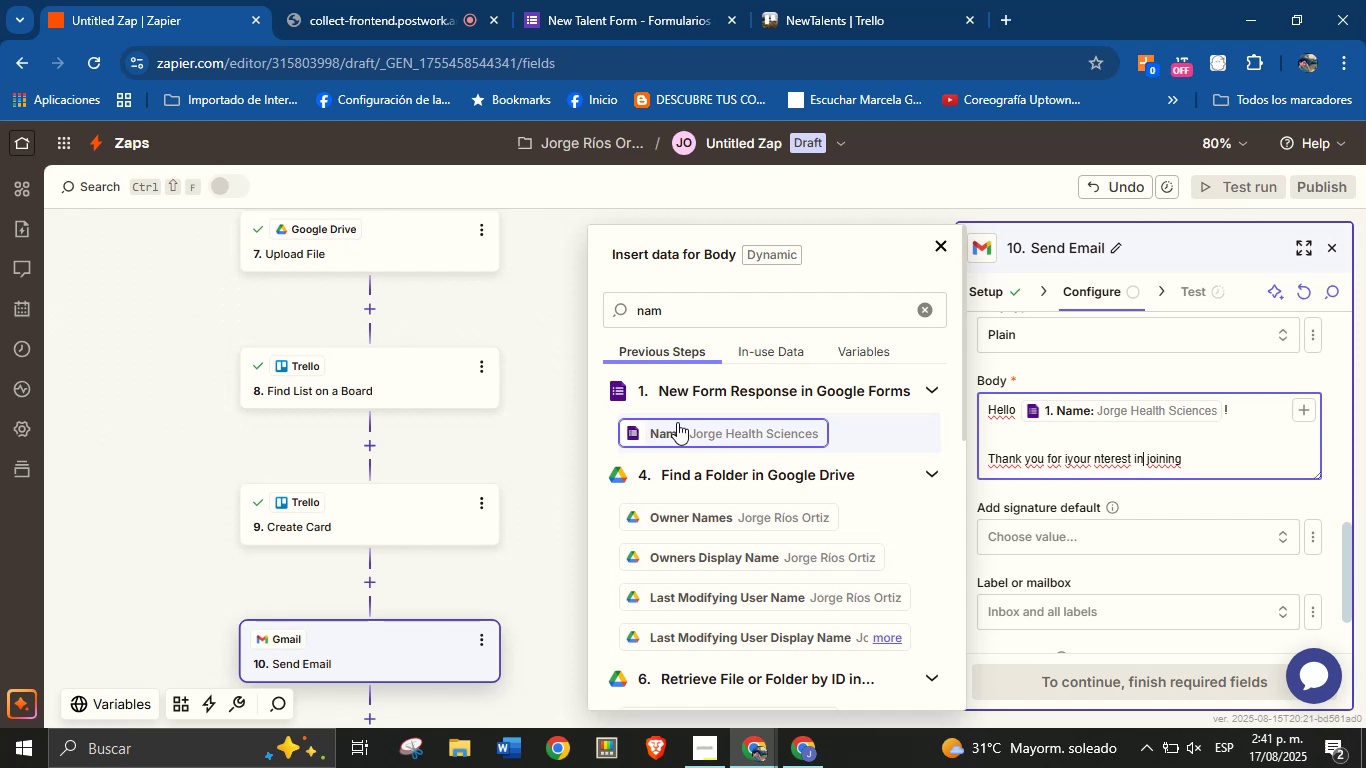 
hold_key(key=ControlRight, duration=0.85)
 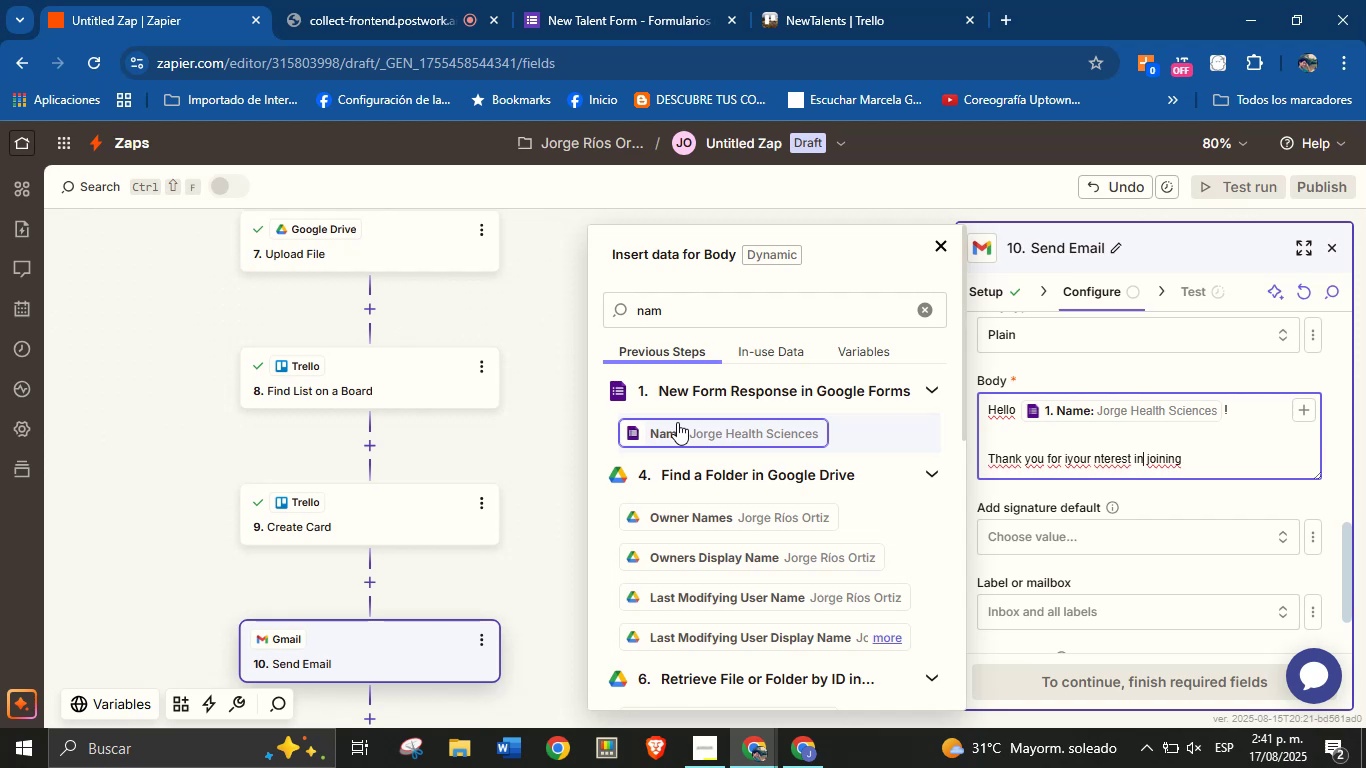 
hold_key(key=ArrowLeft, duration=0.81)
 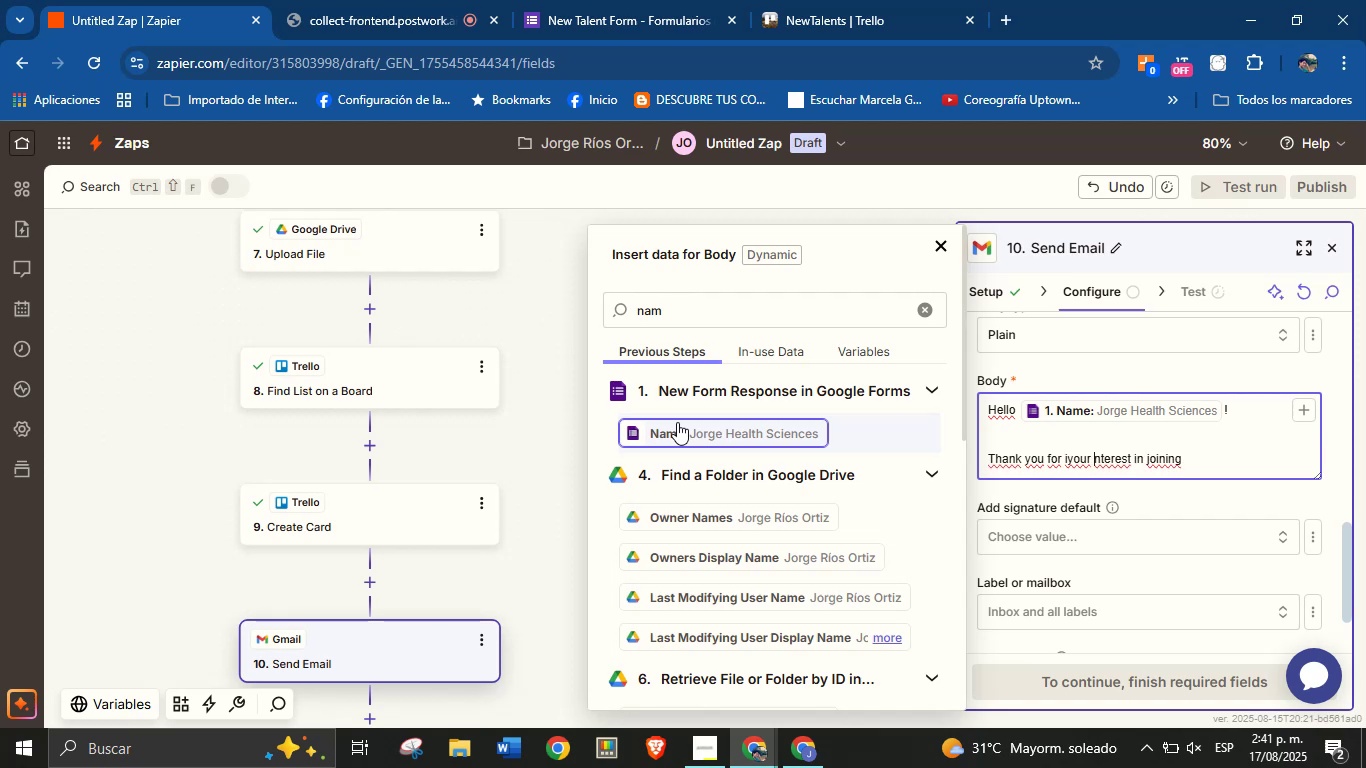 
key(ArrowLeft)
 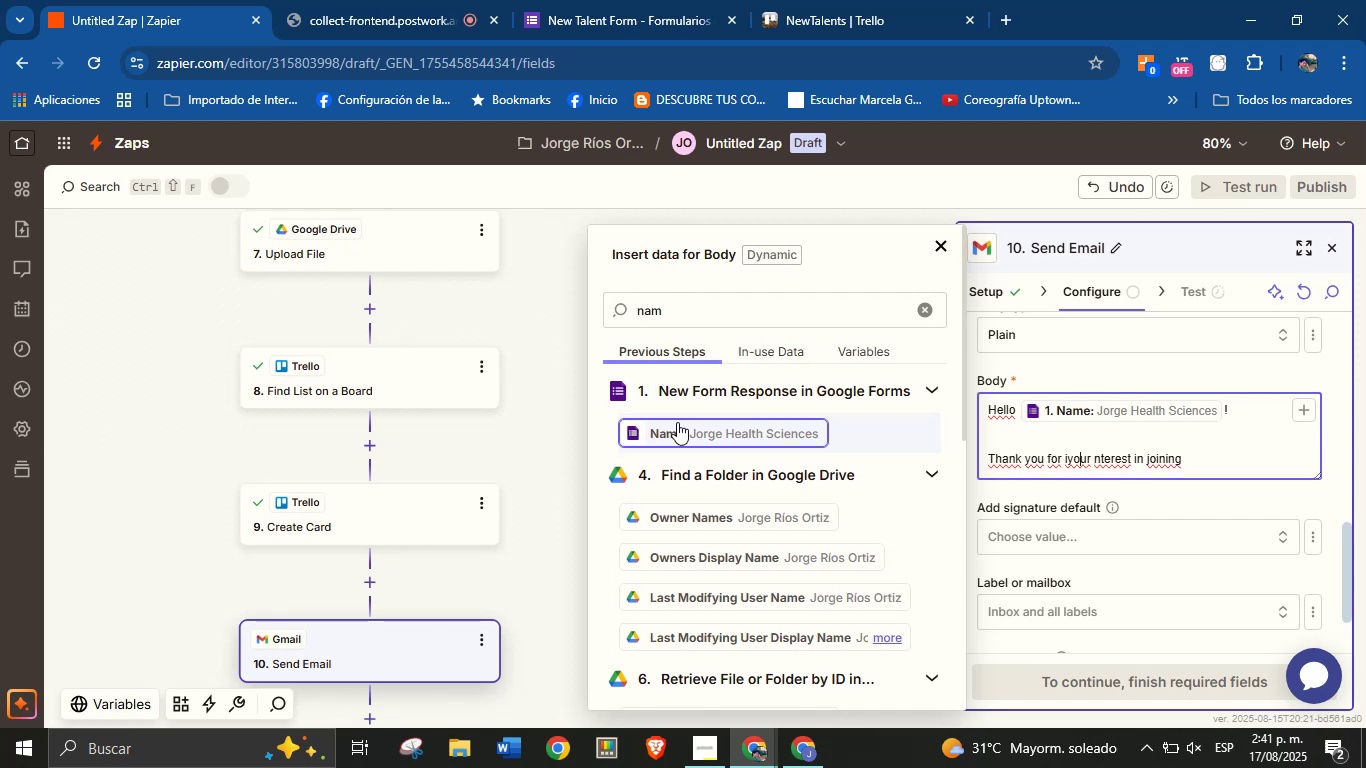 
key(ArrowLeft)
 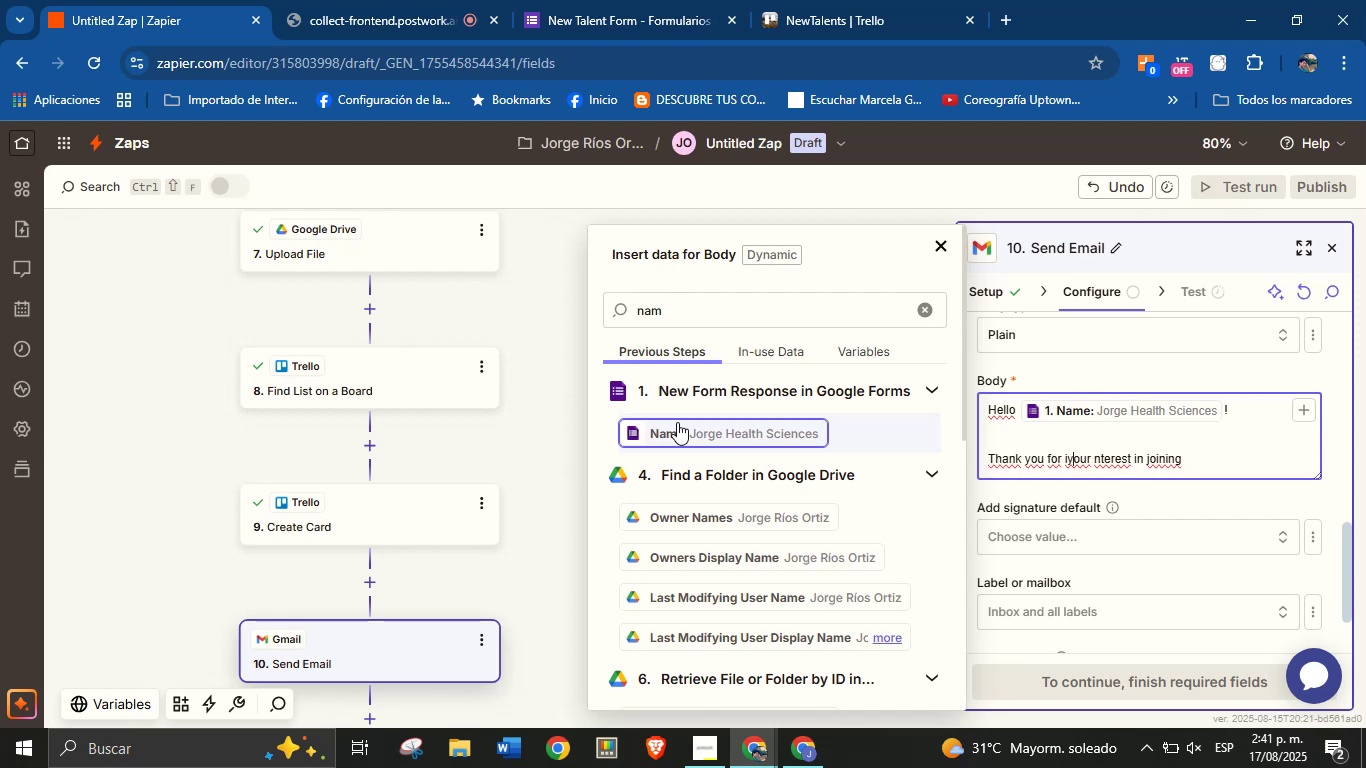 
key(ArrowLeft)
 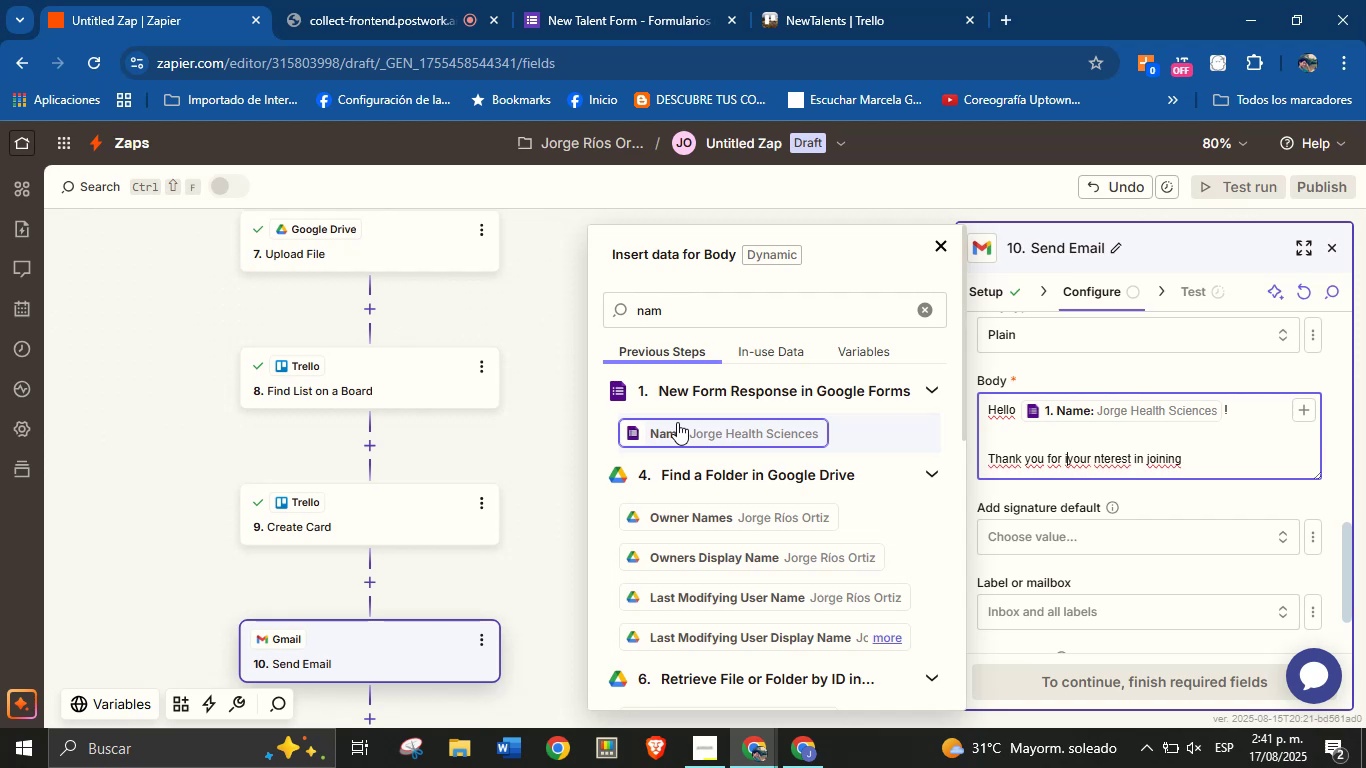 
key(Backspace)
 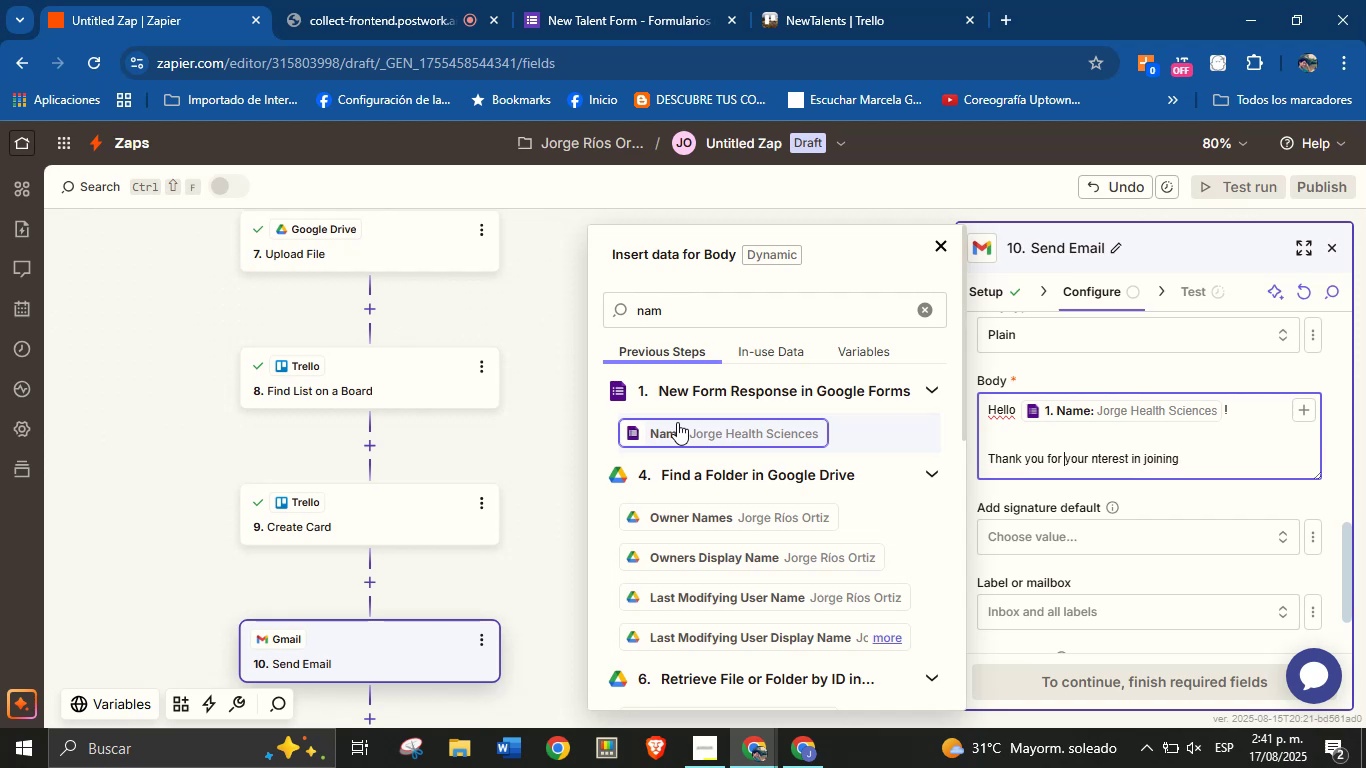 
hold_key(key=ArrowRight, duration=0.65)
 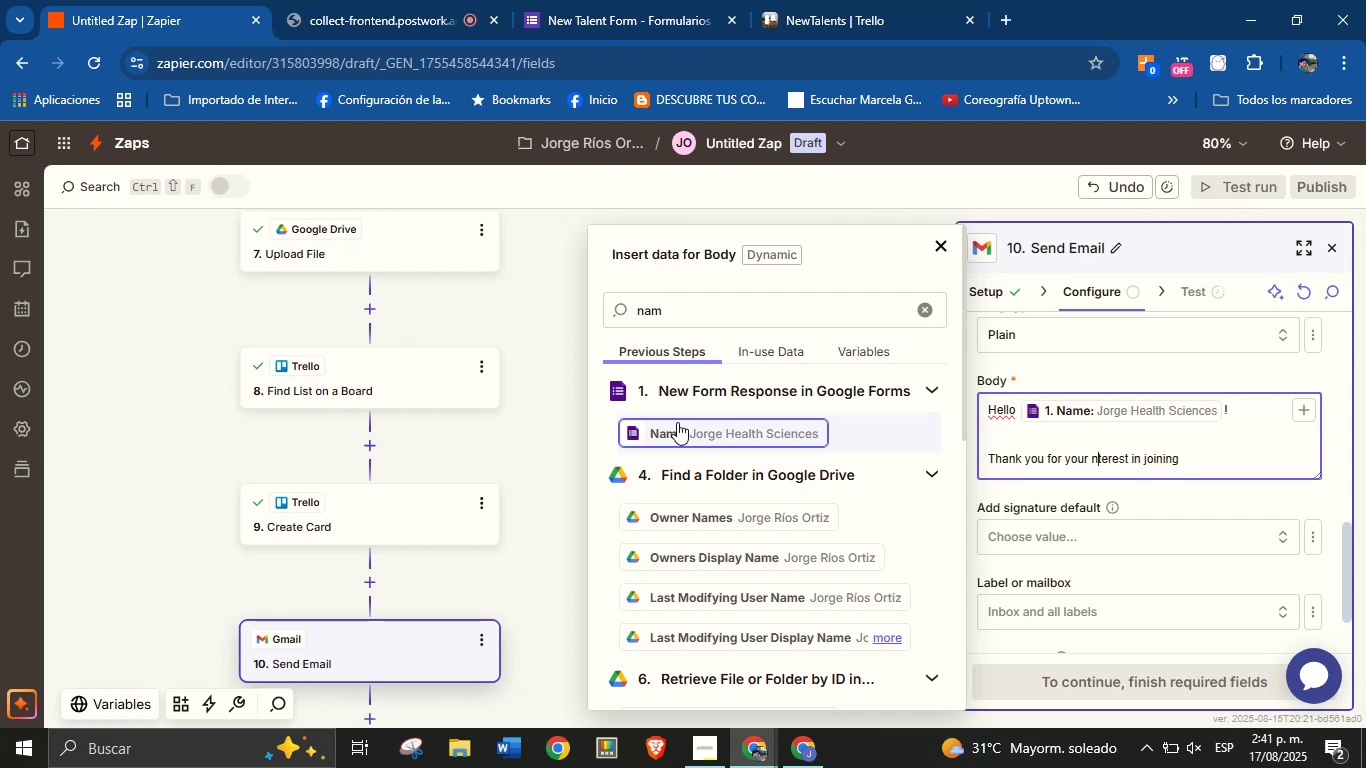 
key(ArrowRight)
 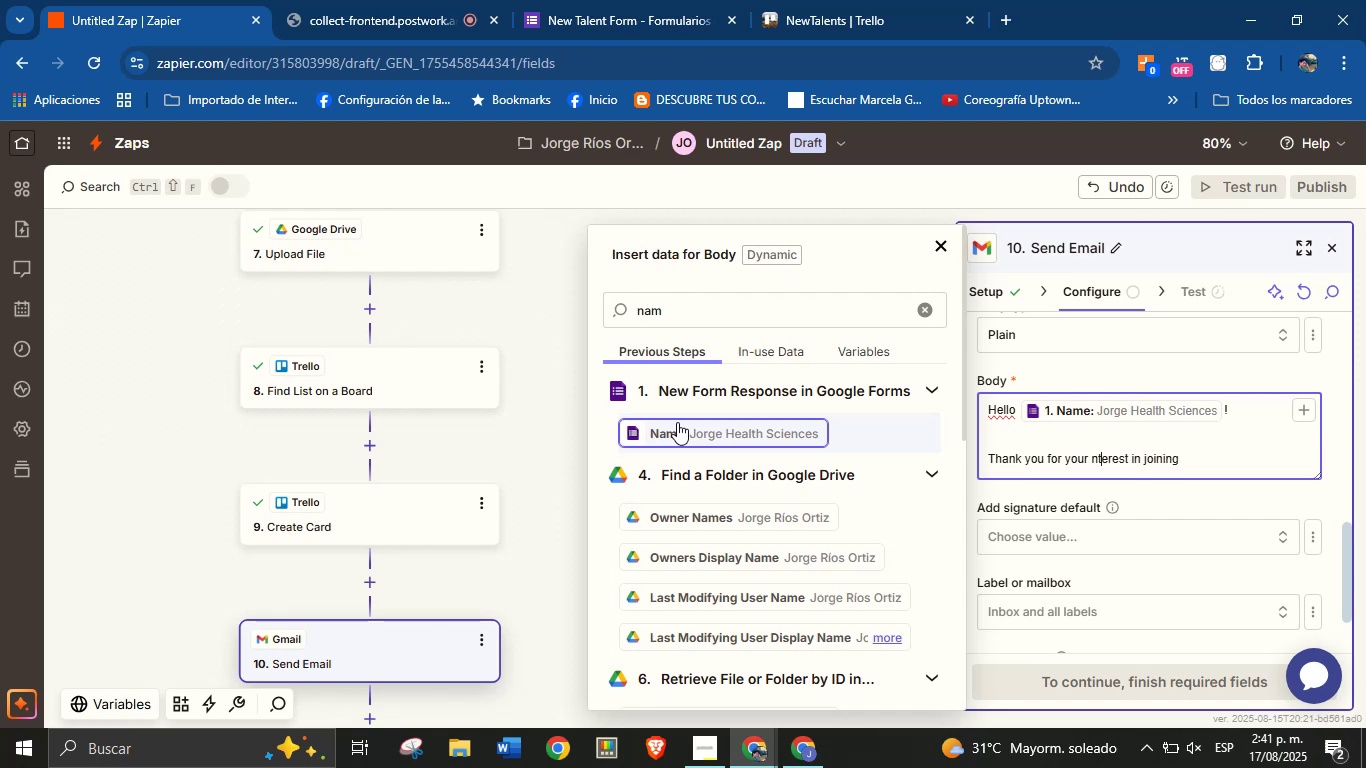 
key(ArrowLeft)
 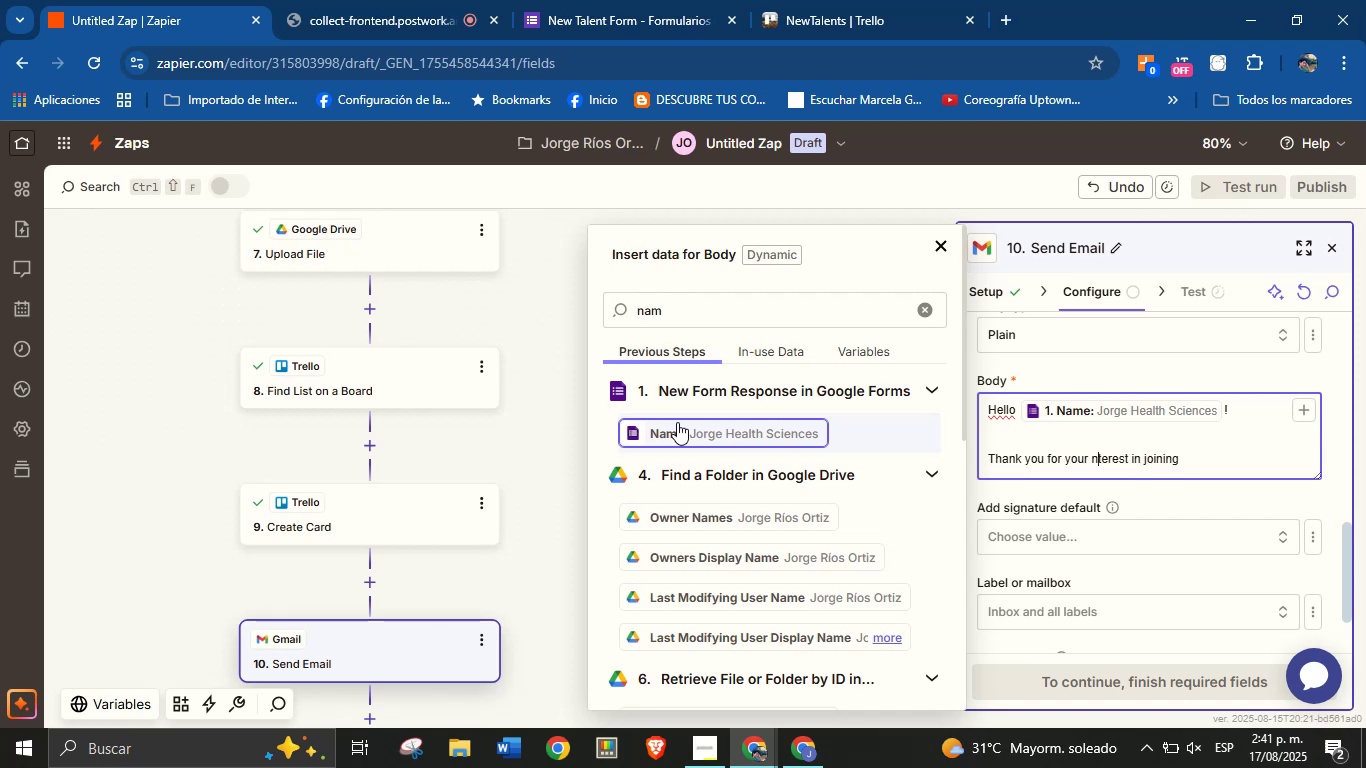 
key(ArrowLeft)
 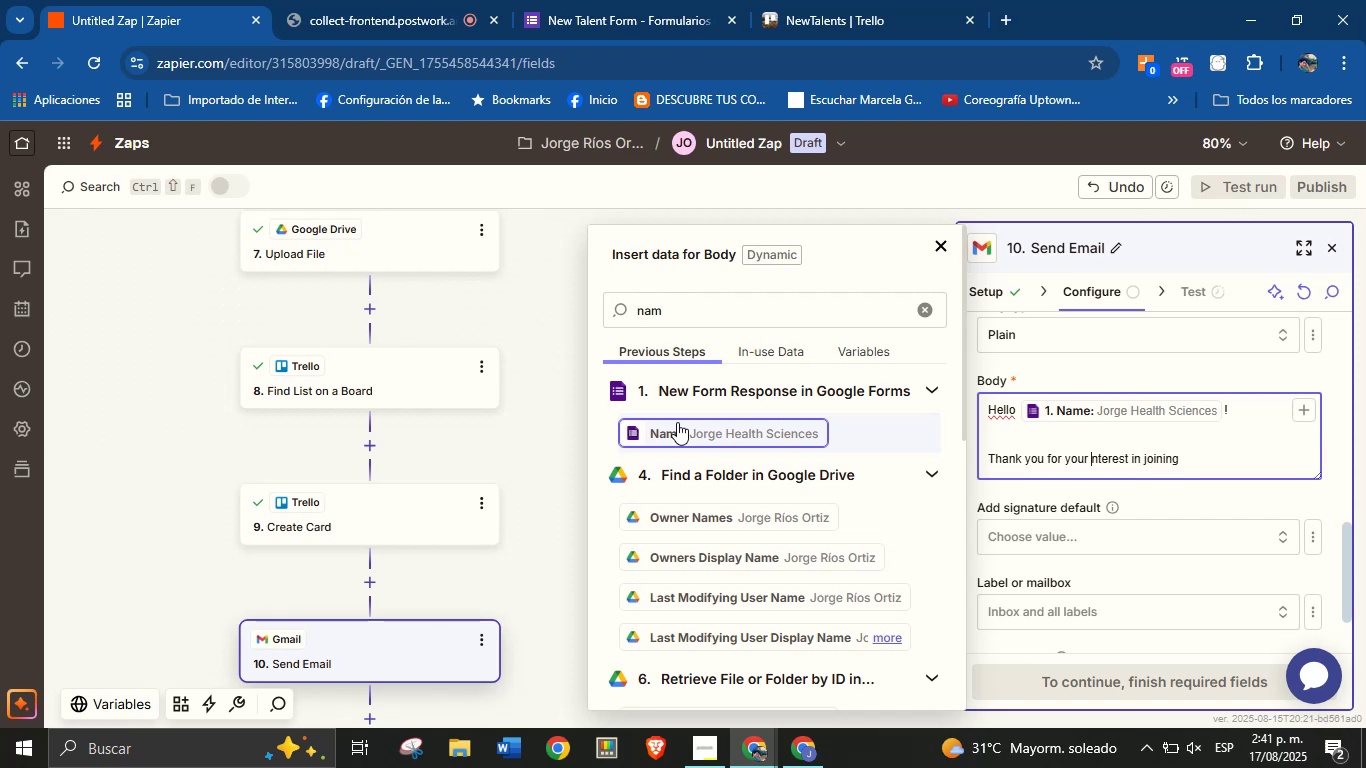 
key(I)
 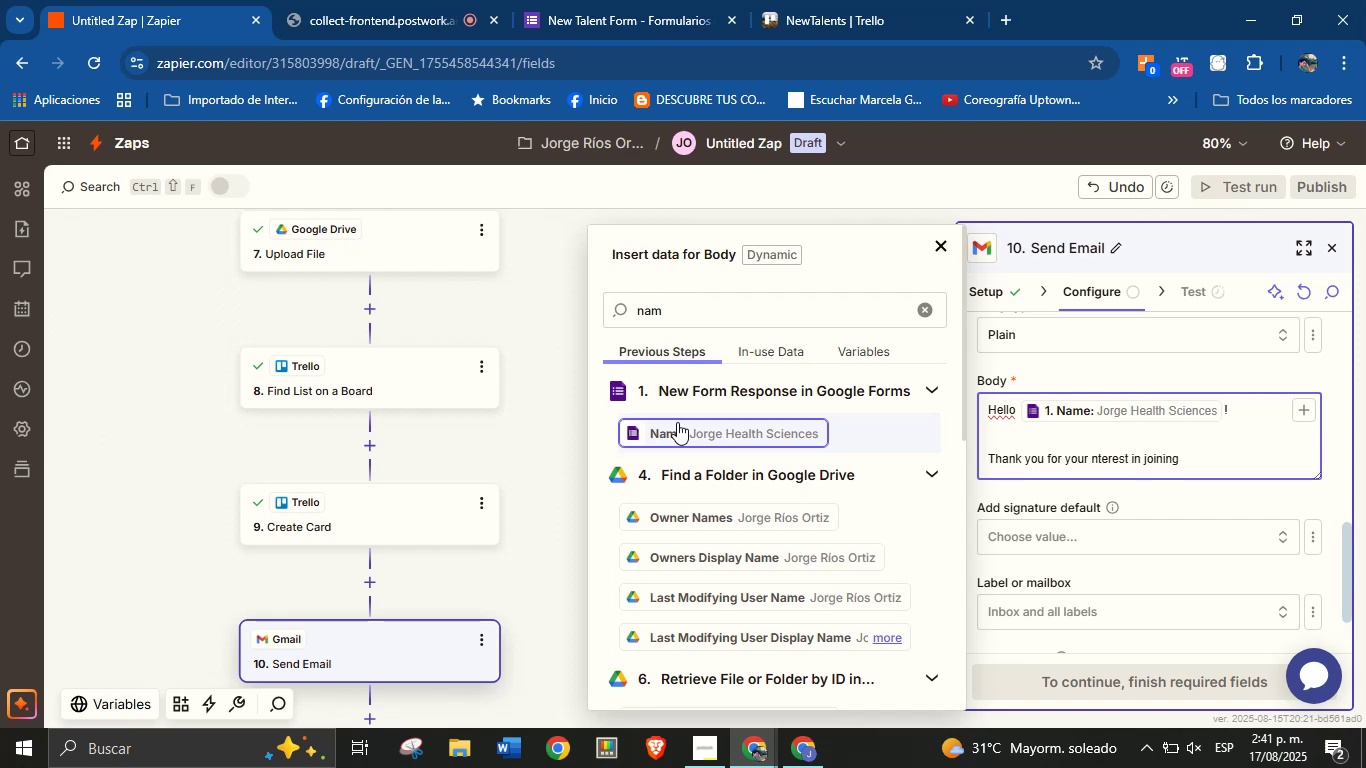 
hold_key(key=ArrowRight, duration=0.8)
 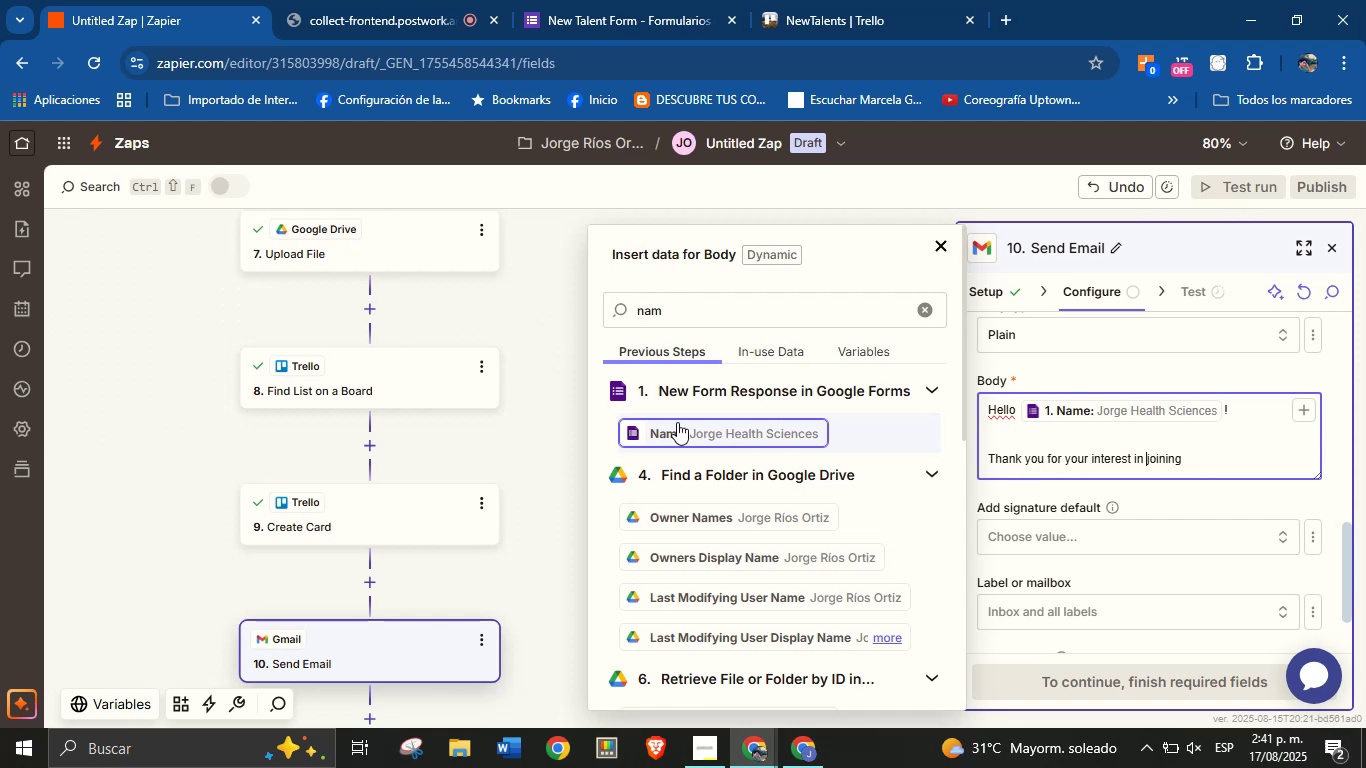 
key(ArrowRight)
 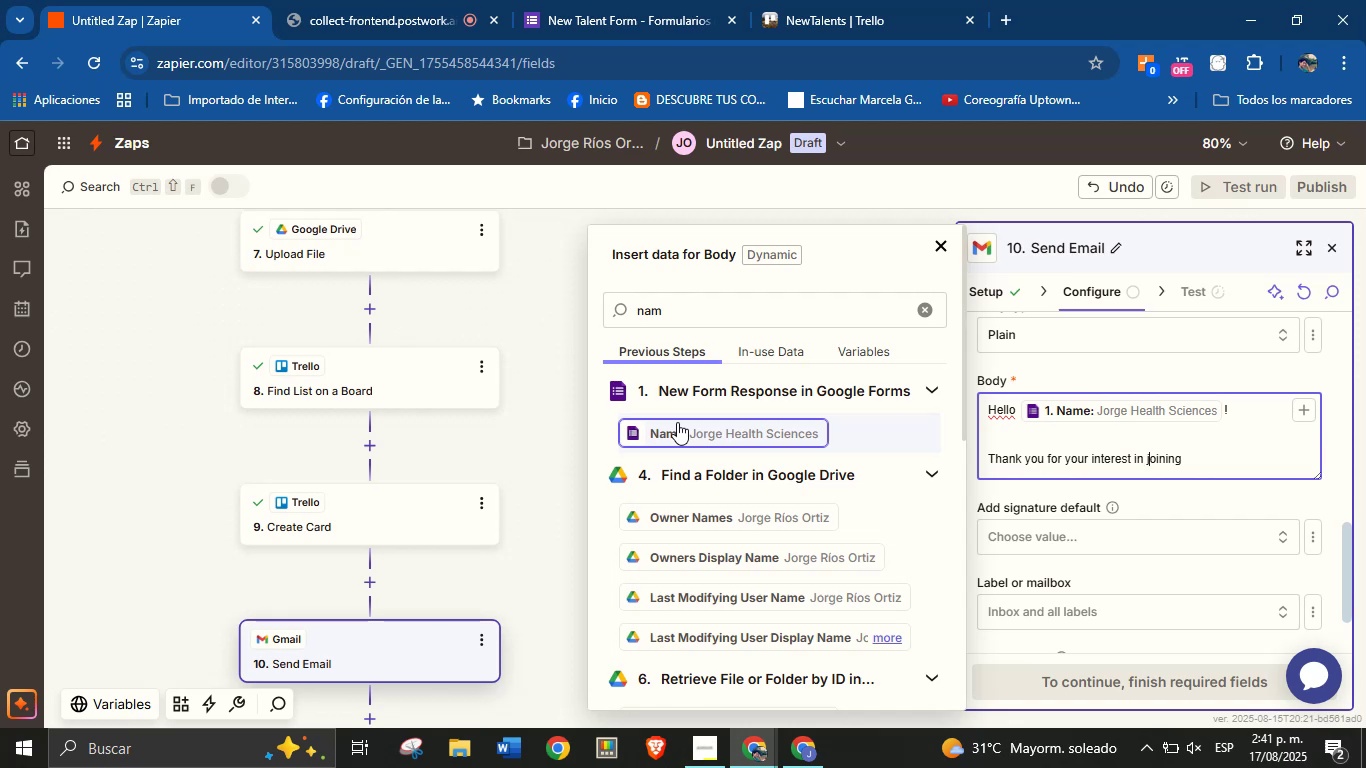 
key(ArrowRight)
 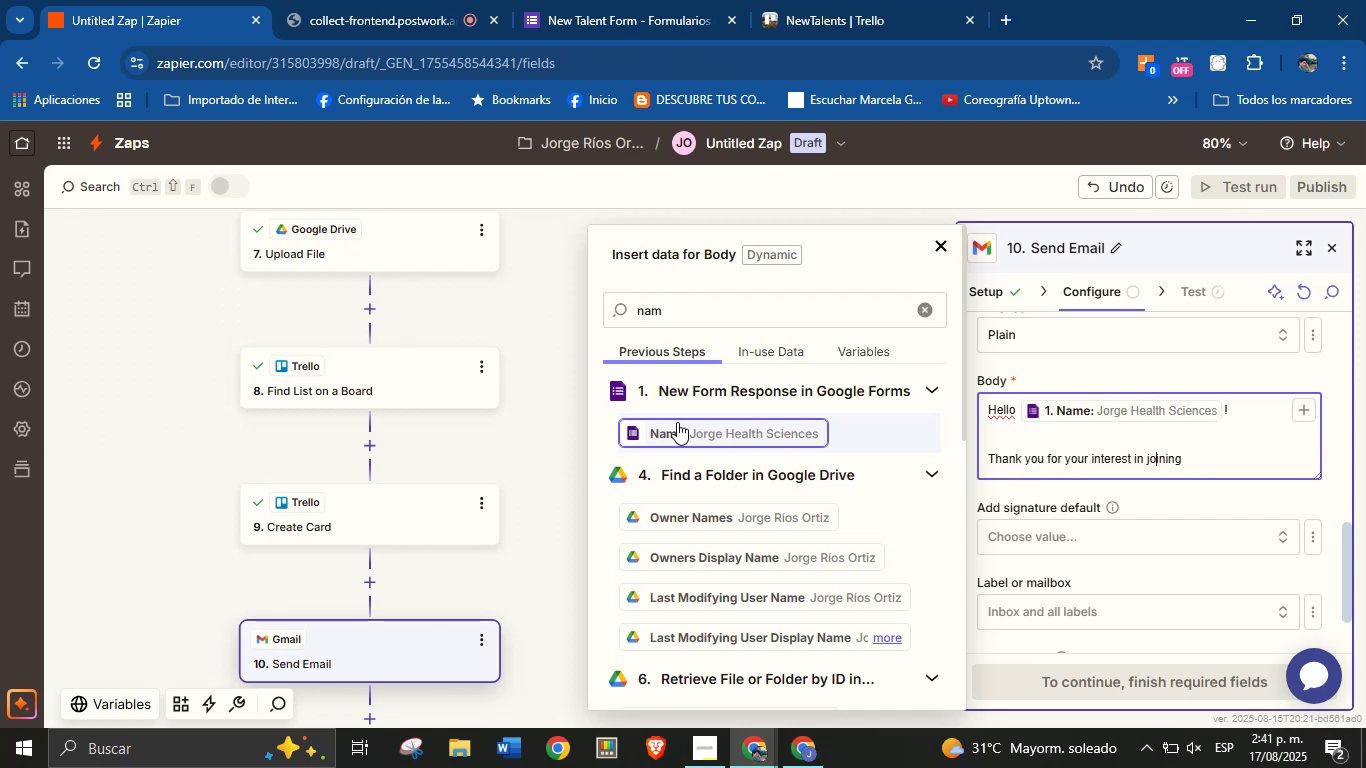 
key(ArrowRight)
 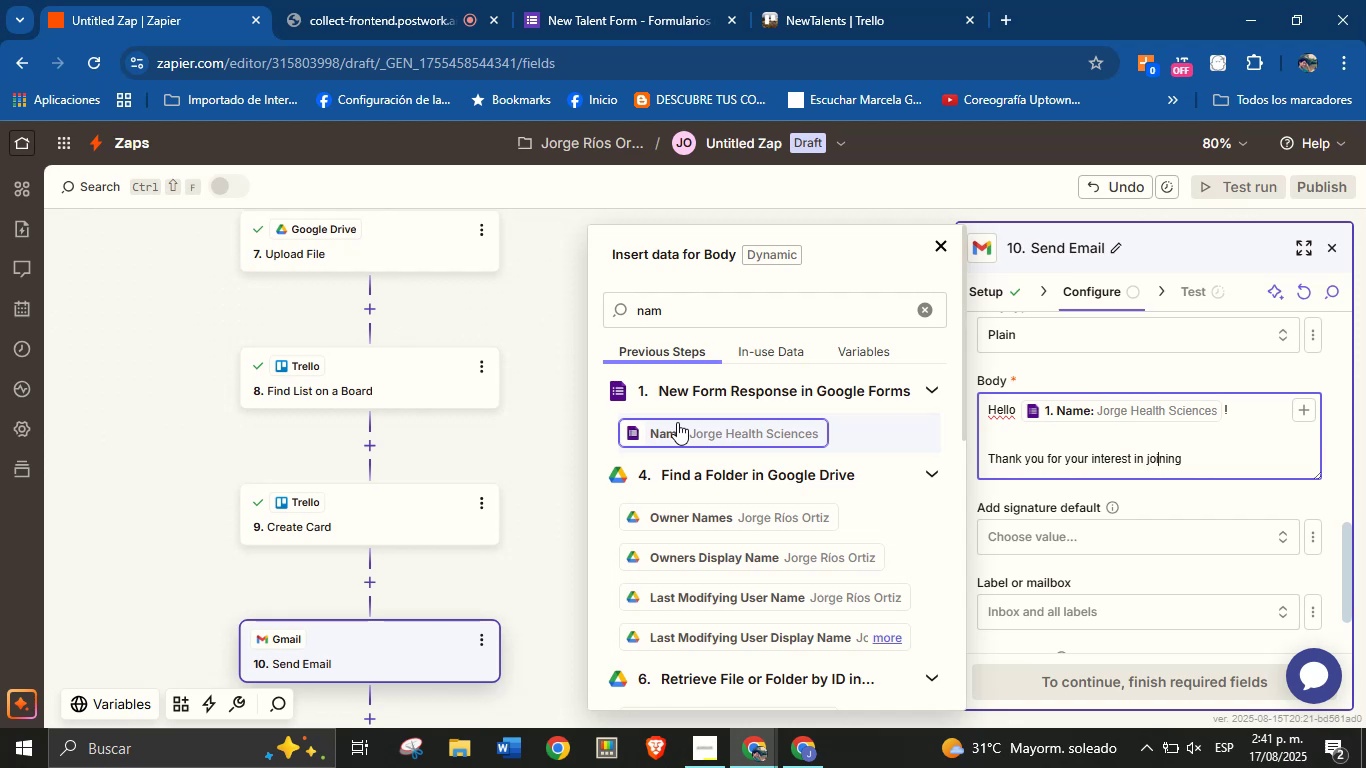 
key(ArrowRight)
 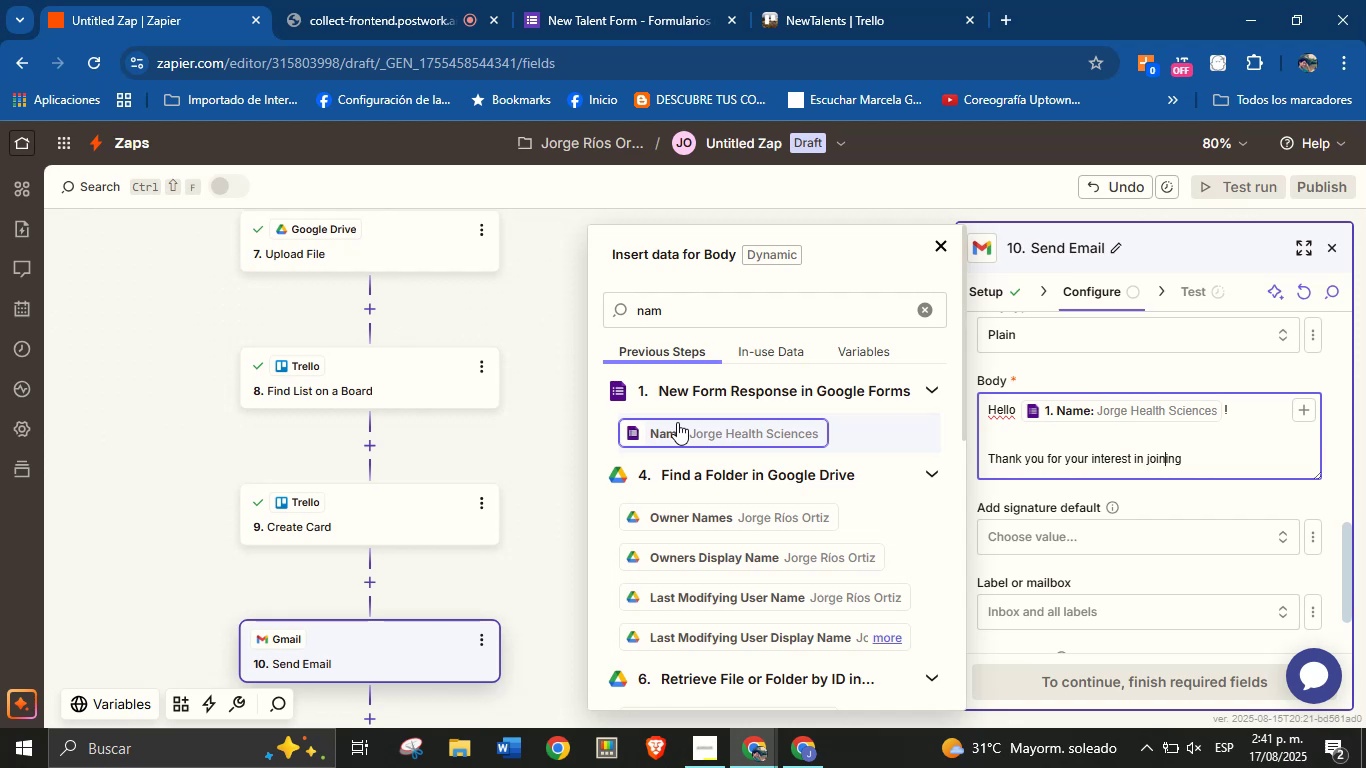 
key(ArrowRight)
 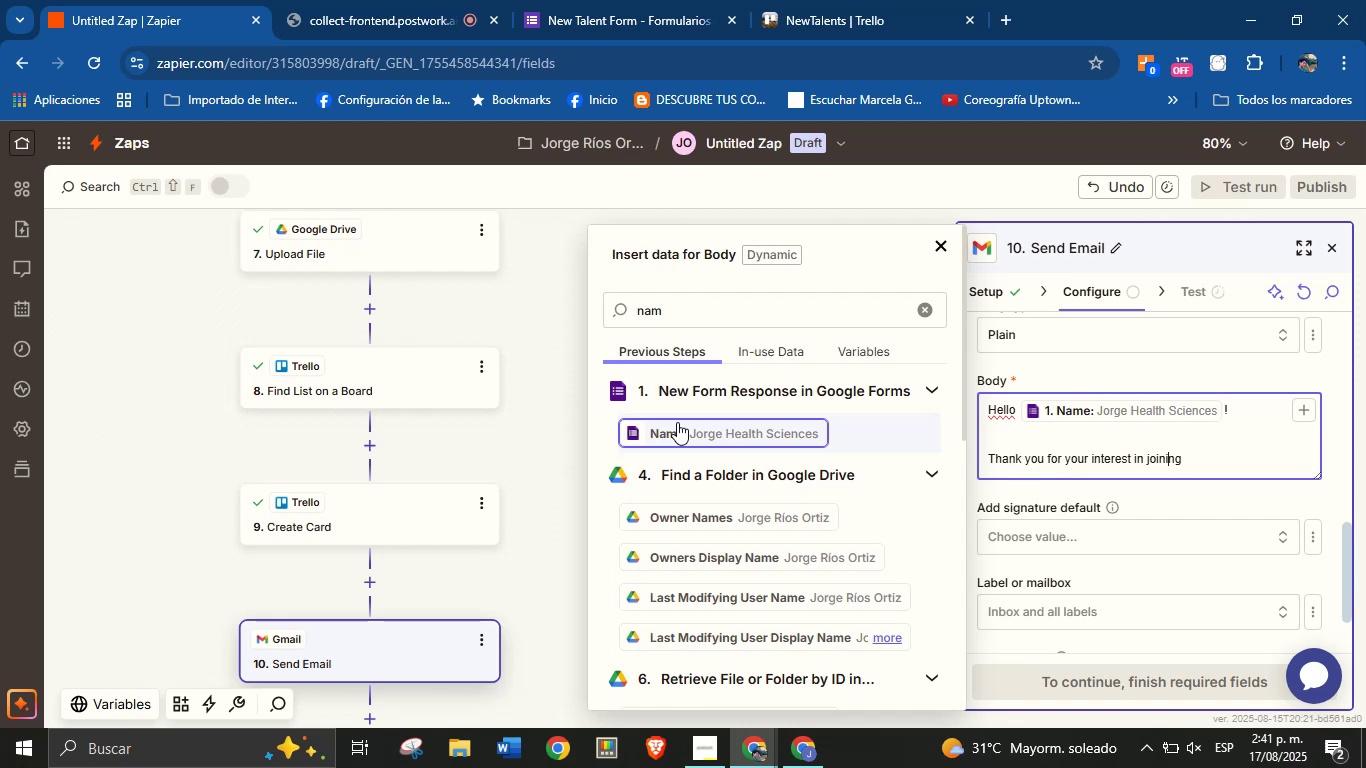 
key(ArrowRight)
 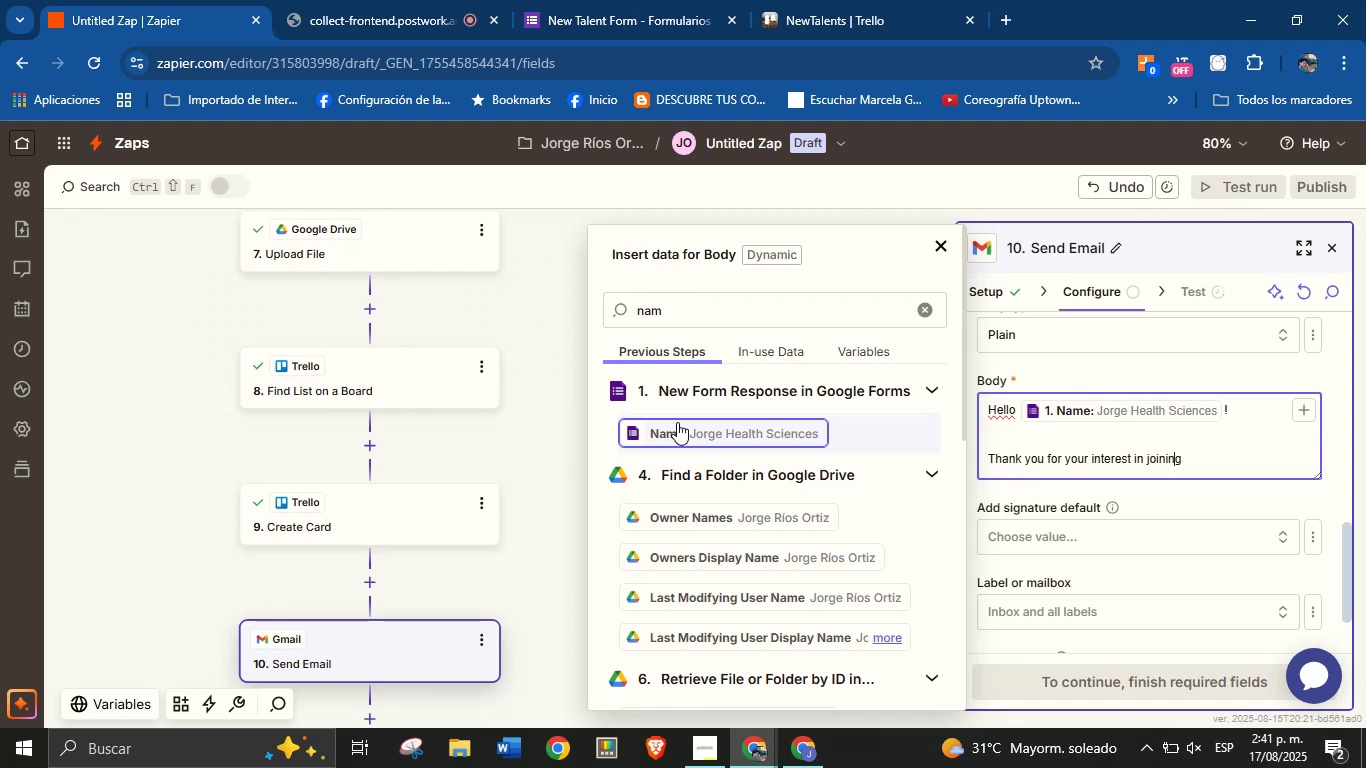 
key(ArrowRight)
 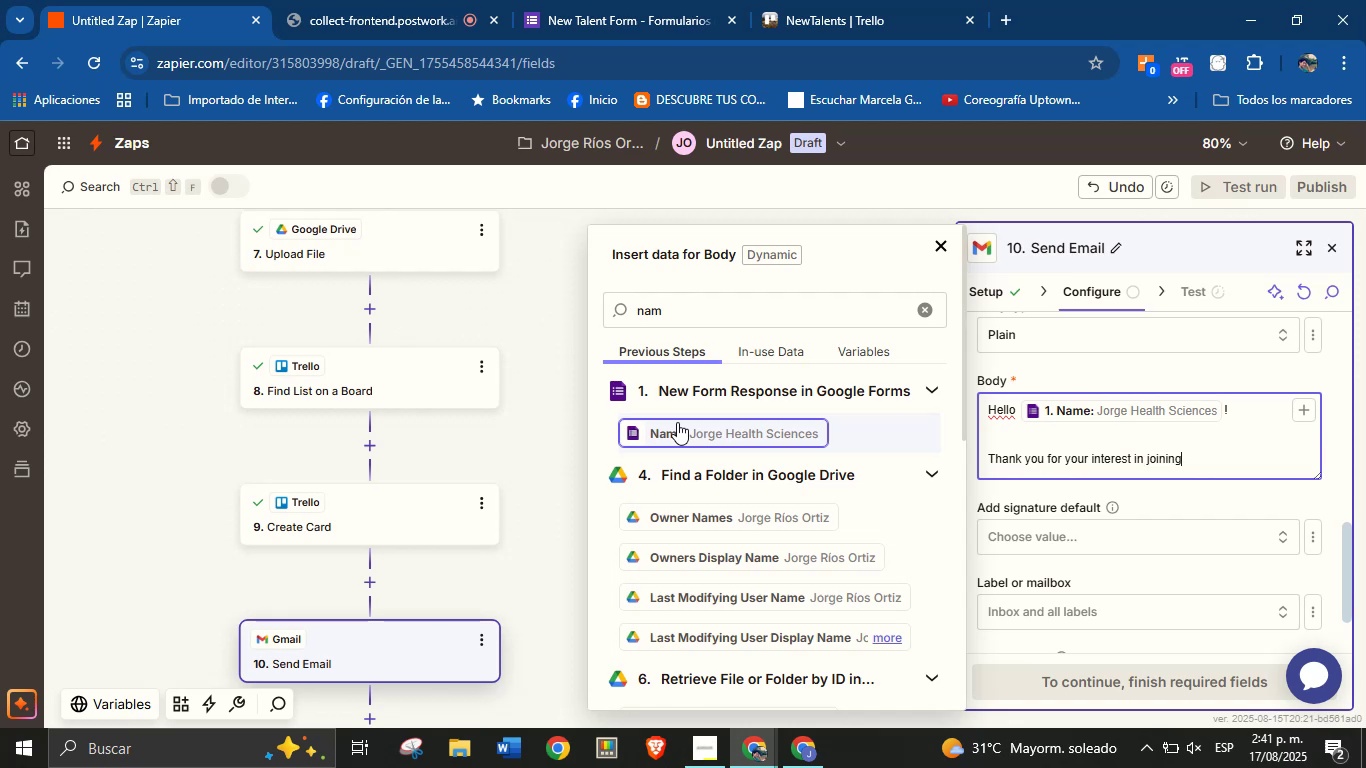 
type( ColJob.)
 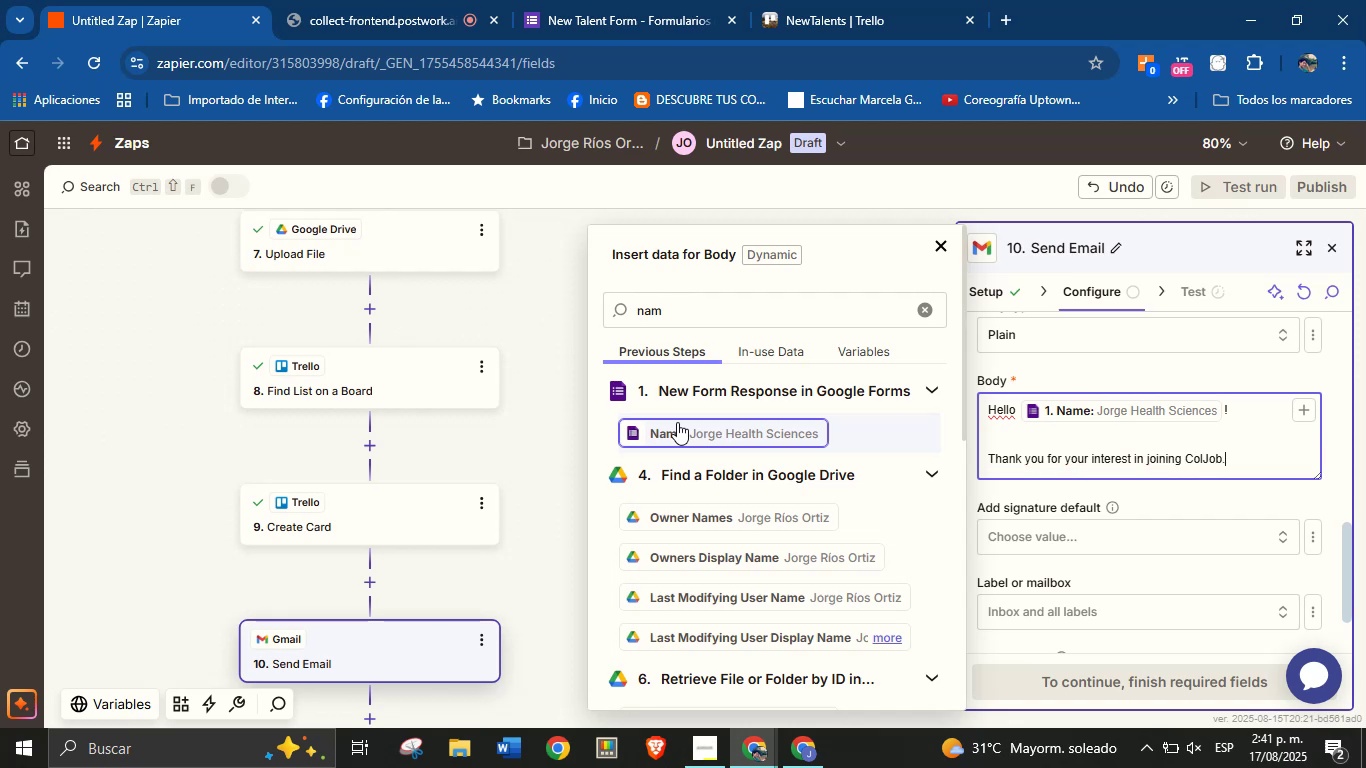 
key(Enter)
 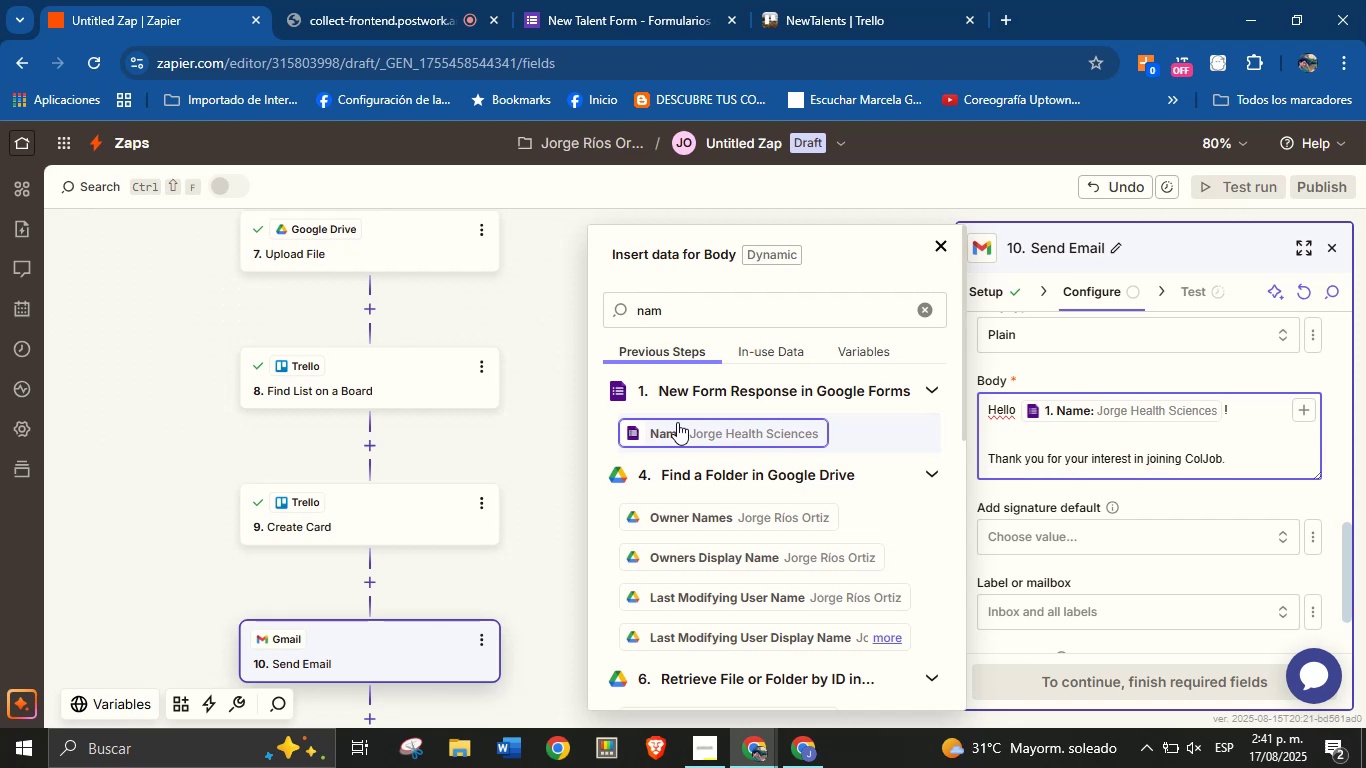 
type(We truly )
 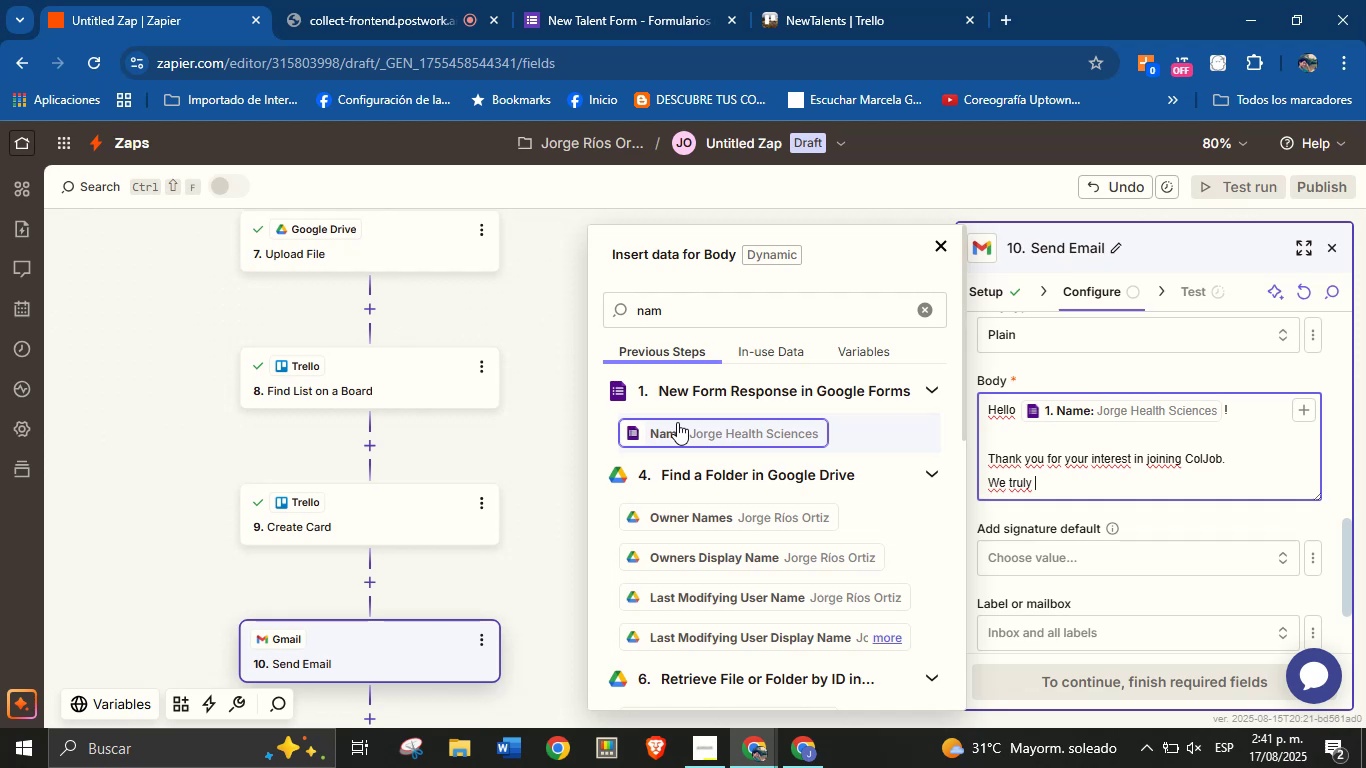 
type(value your initiative)
 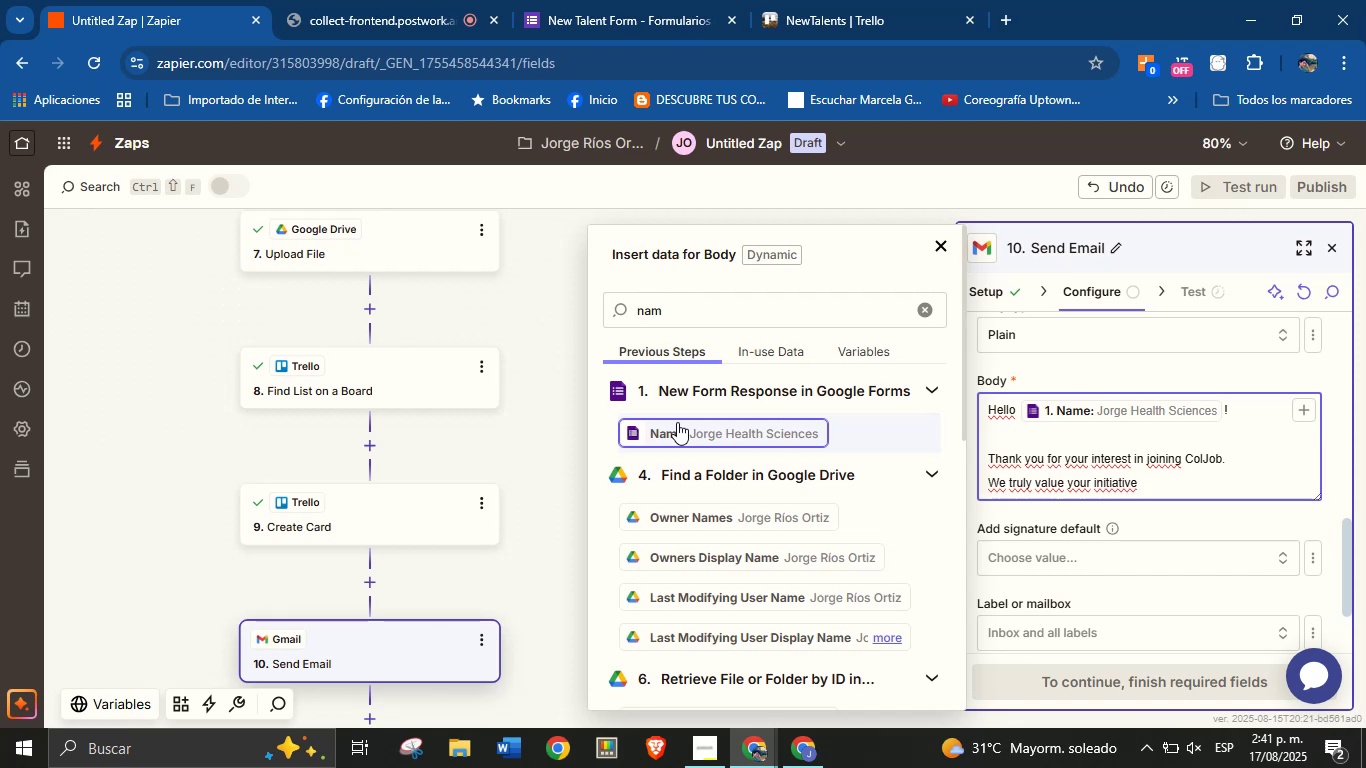 
wait(5.31)
 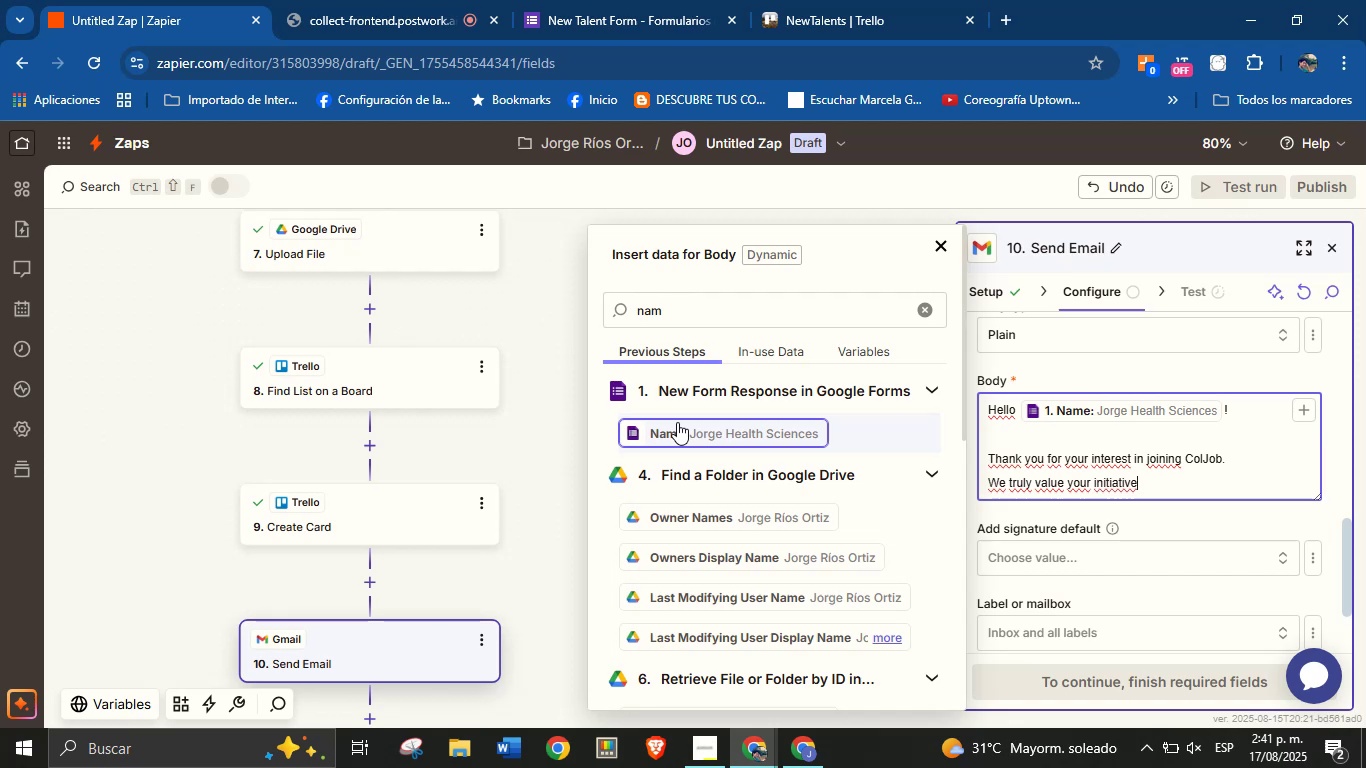 
type( and are glad you want to be part of our talent network.)
 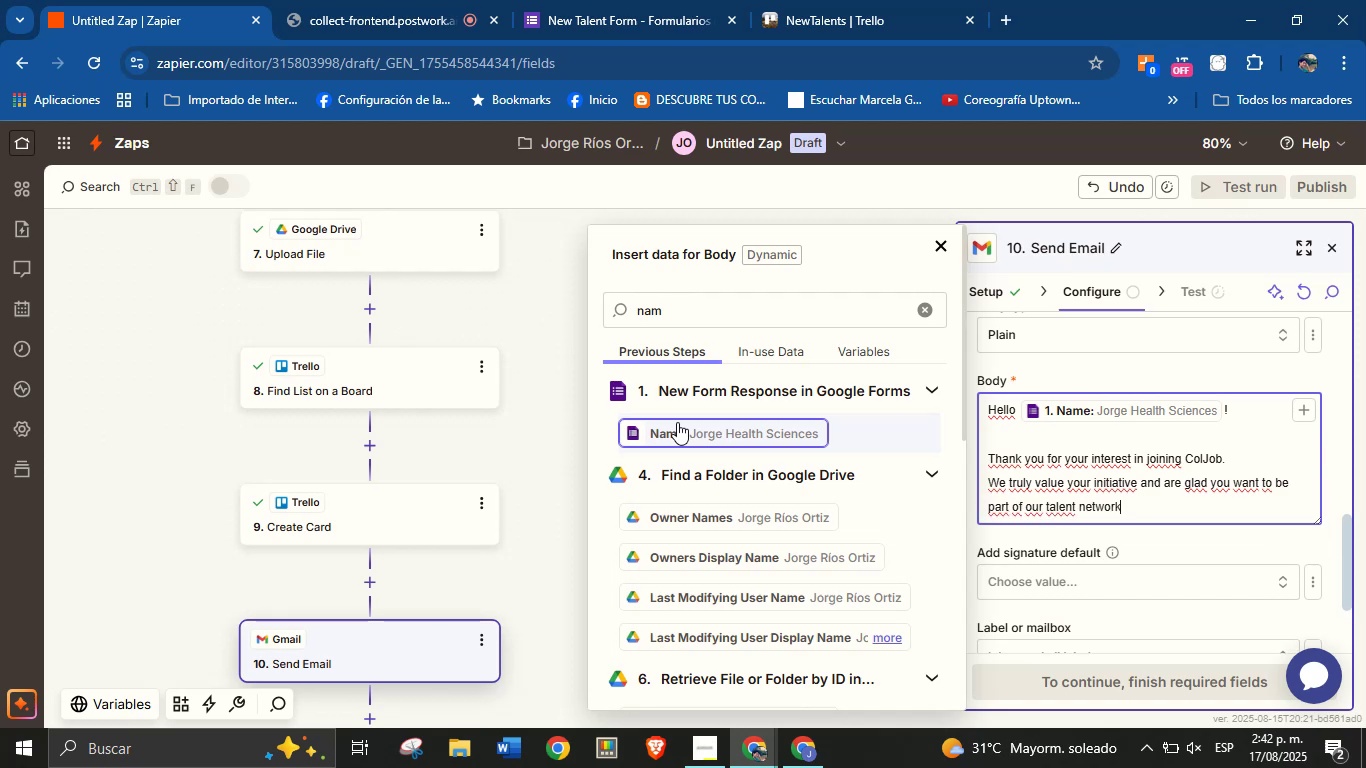 
key(Enter)
 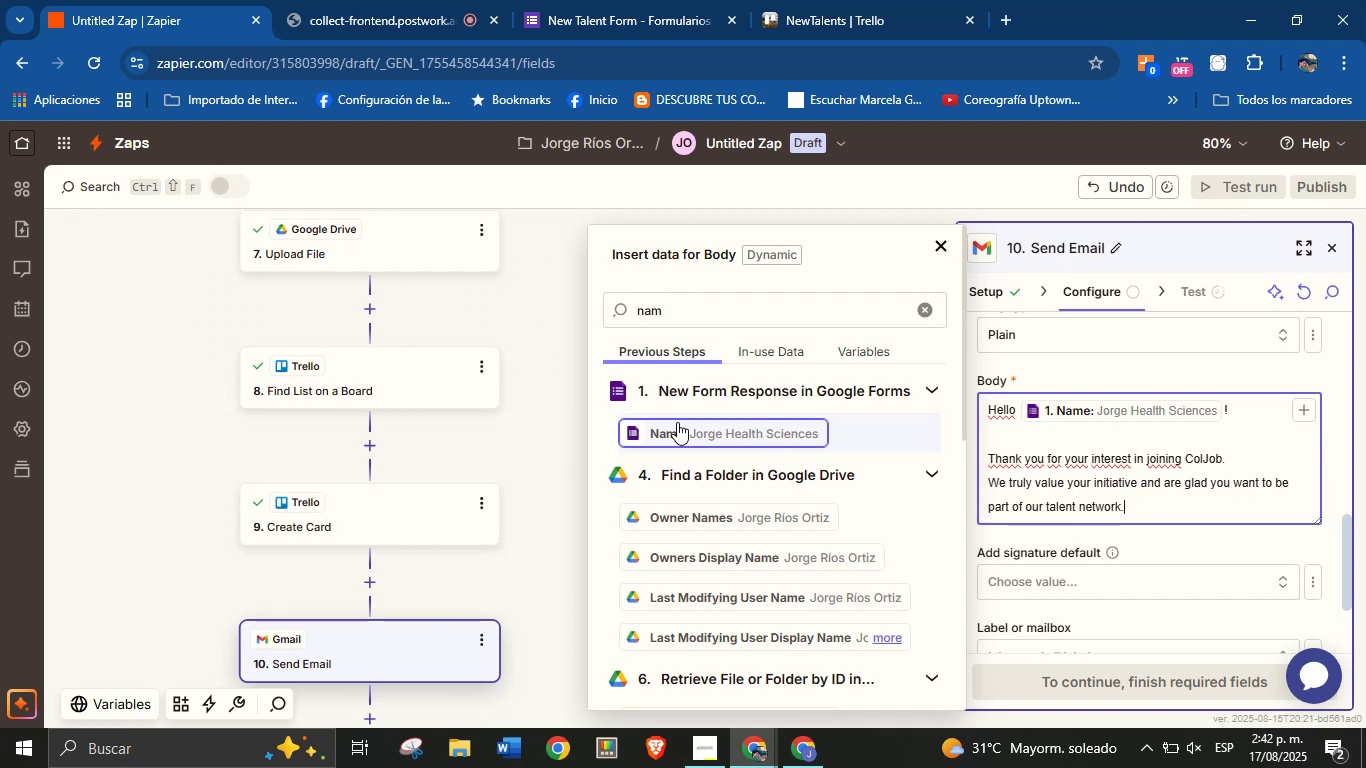 
type(We[ll be in touch woy)
key(Backspace)
key(Backspace)
type(ith you soon regarding the next)
 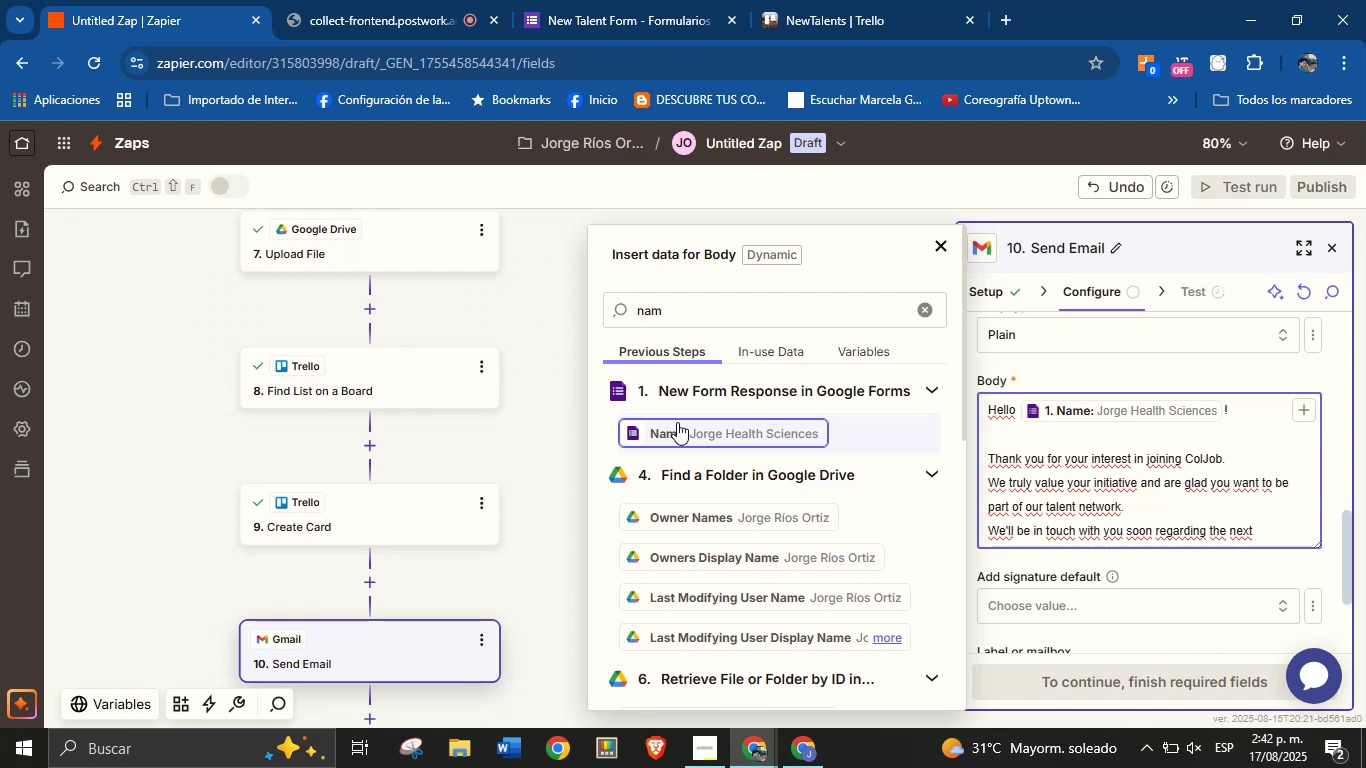 
wait(5.5)
 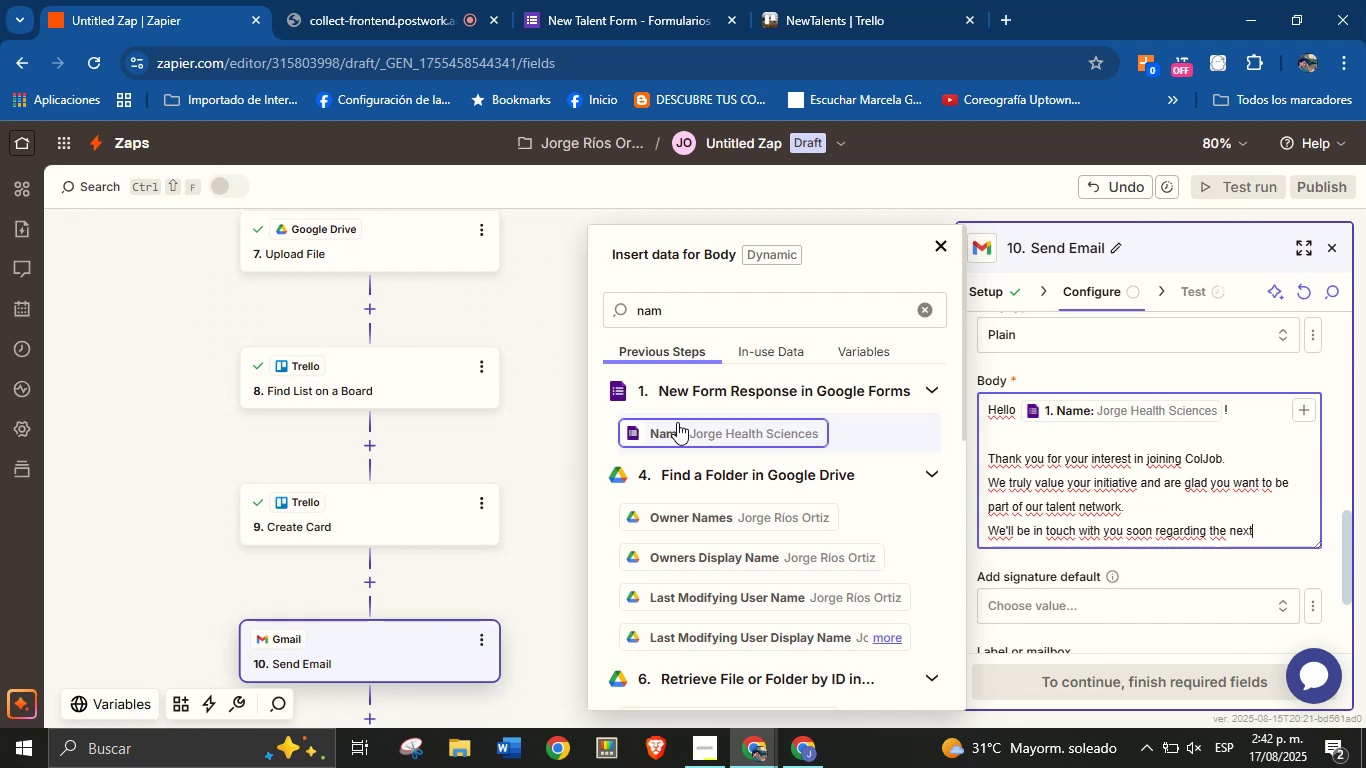 
type( steps.)
 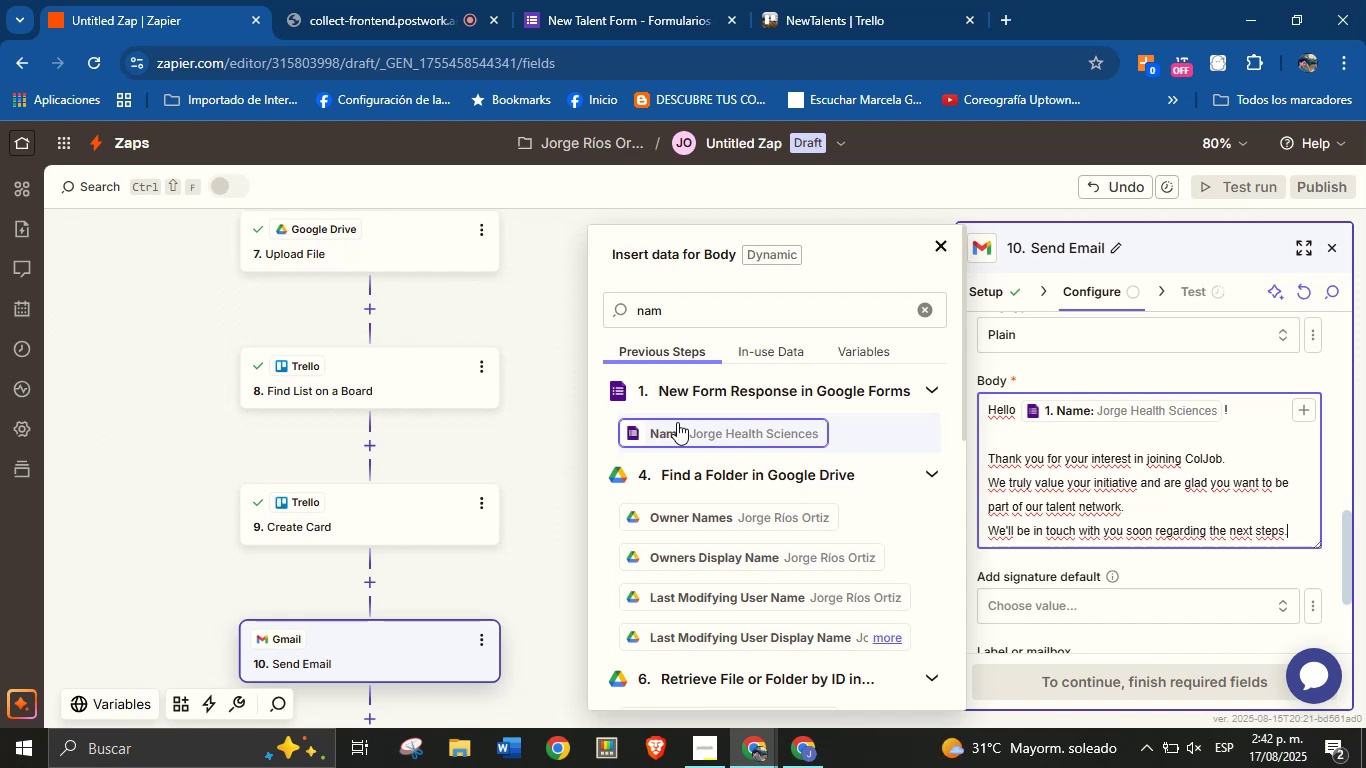 
key(Enter)
 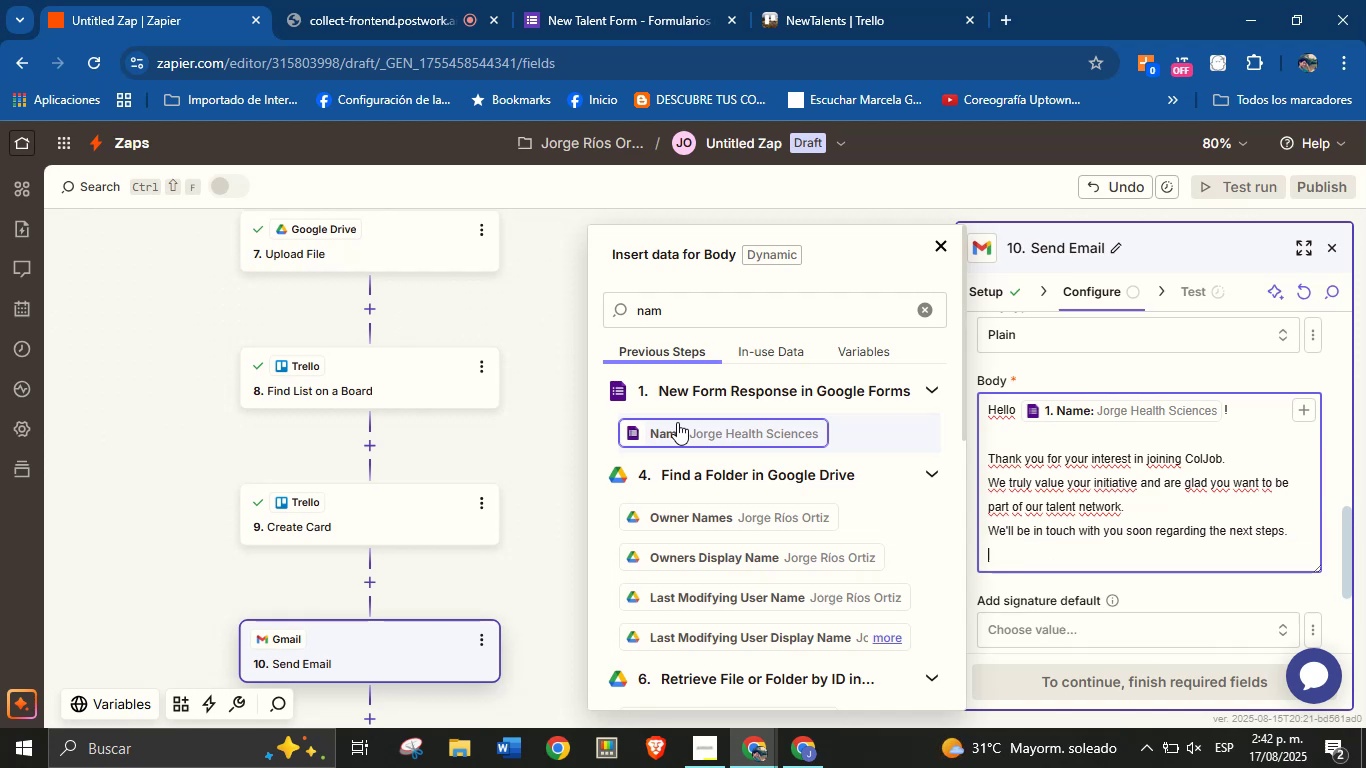 
key(Enter)
 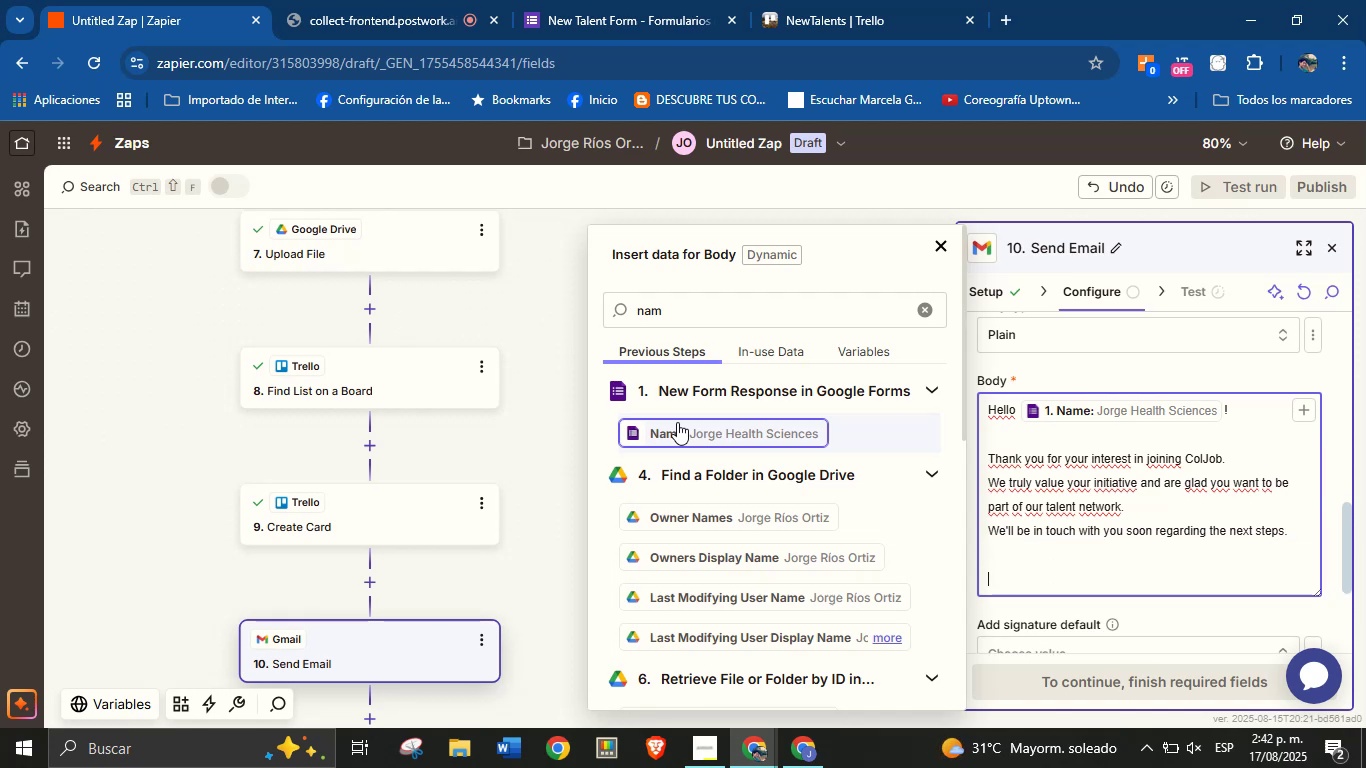 
type(Best rga)
key(Backspace)
key(Backspace)
type(egards,)
 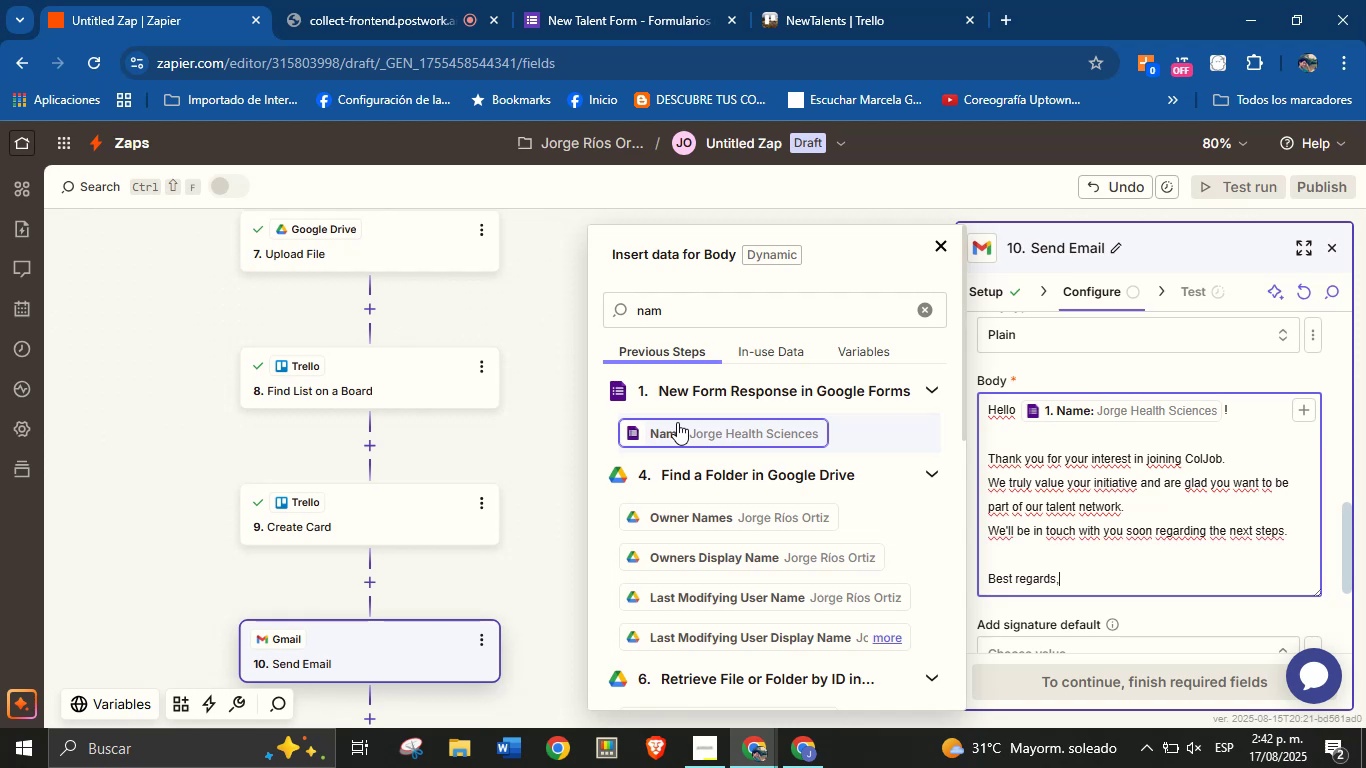 
key(Enter)
 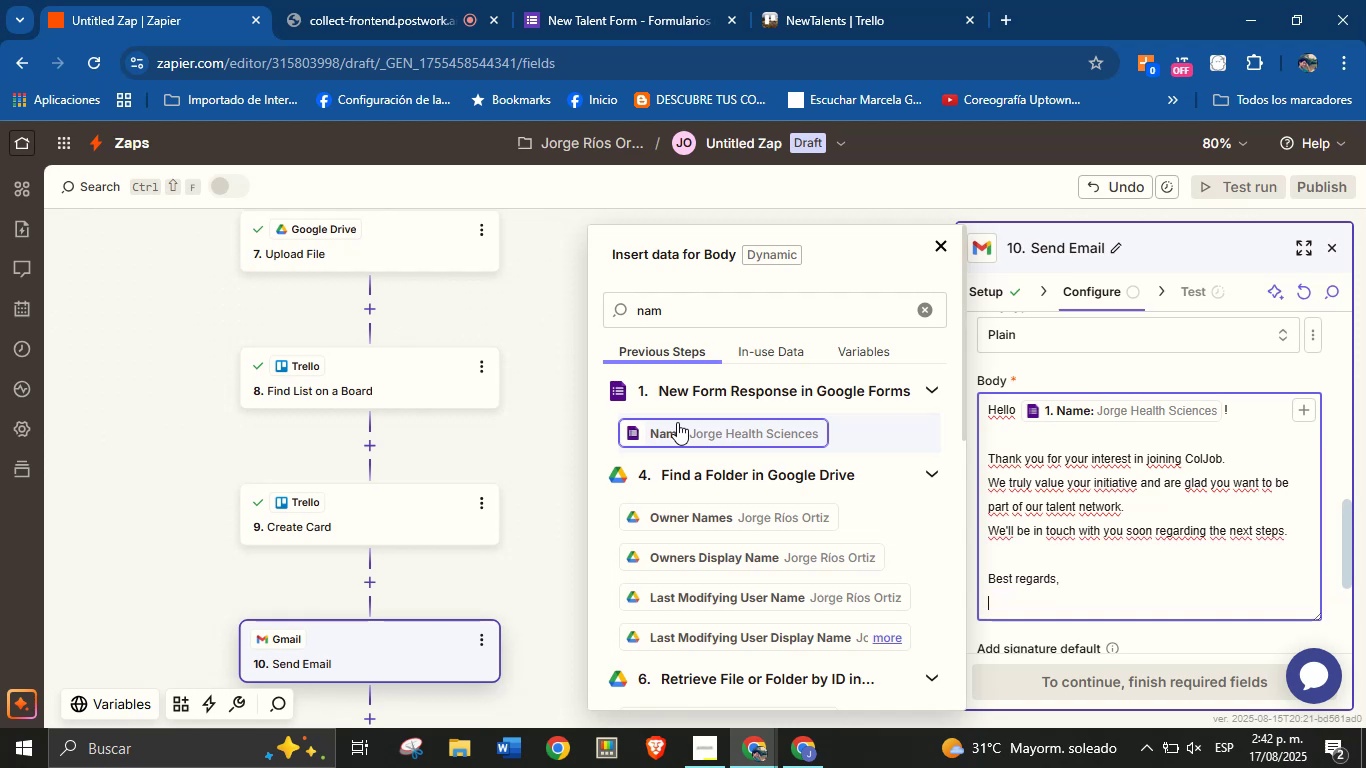 
type(V)
key(Backspace)
type(ColJob Team Solutions)
 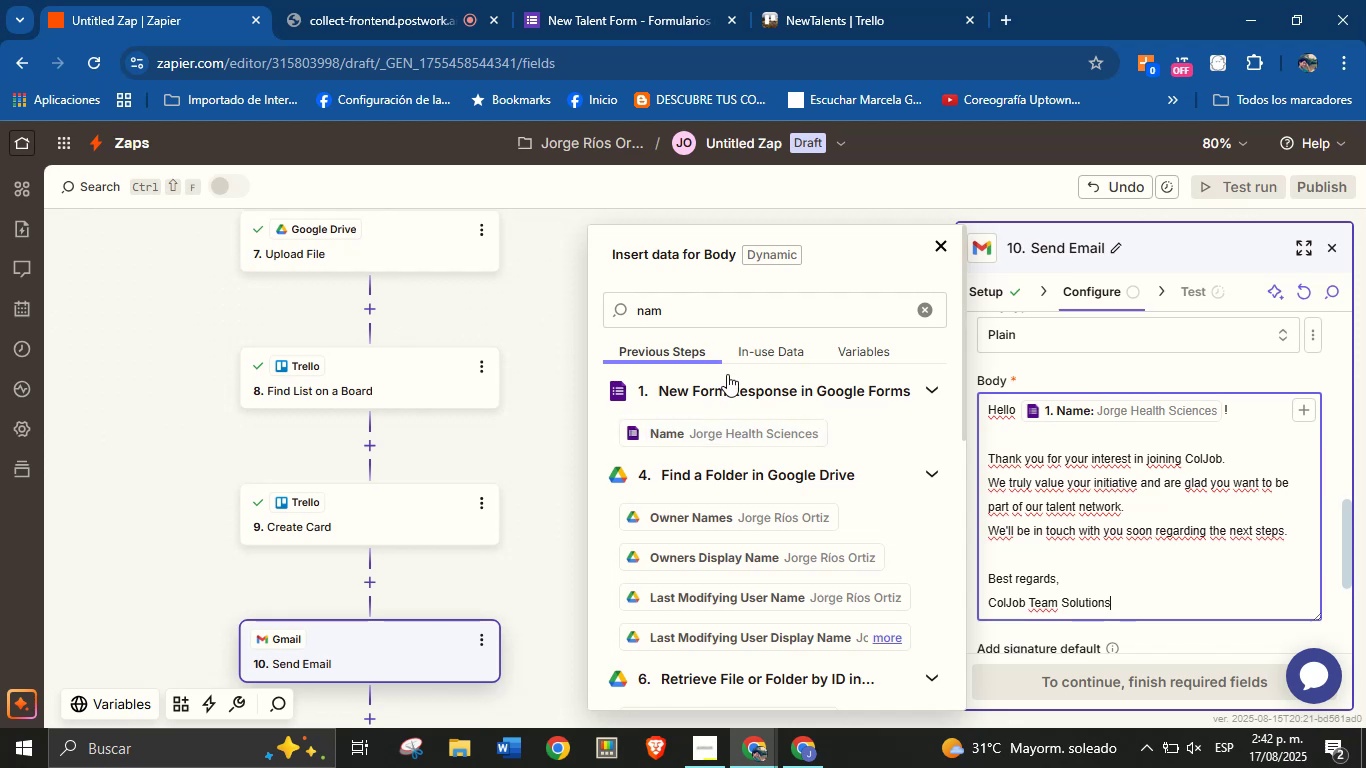 
scroll: coordinate [1021, 428], scroll_direction: down, amount: 3.0
 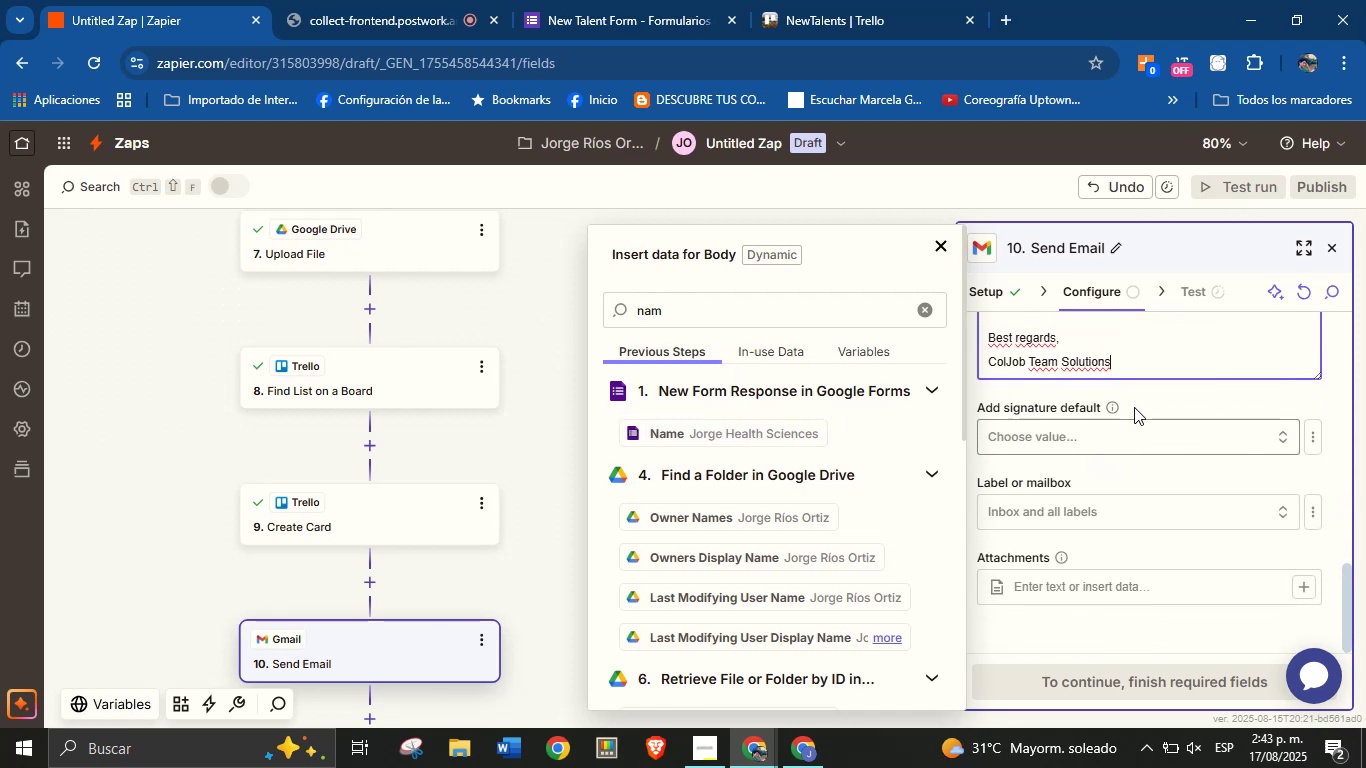 
left_click([1137, 398])
 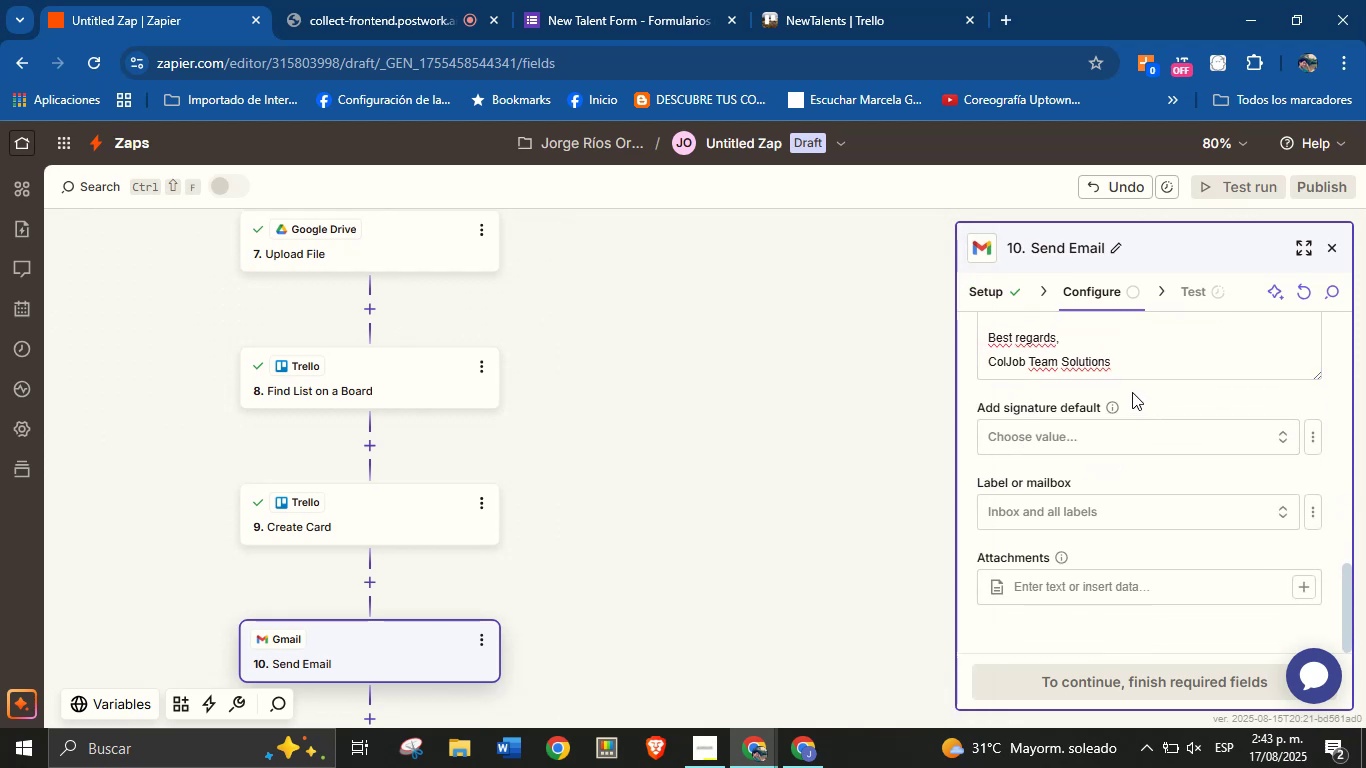 
scroll: coordinate [1130, 389], scroll_direction: down, amount: 2.0
 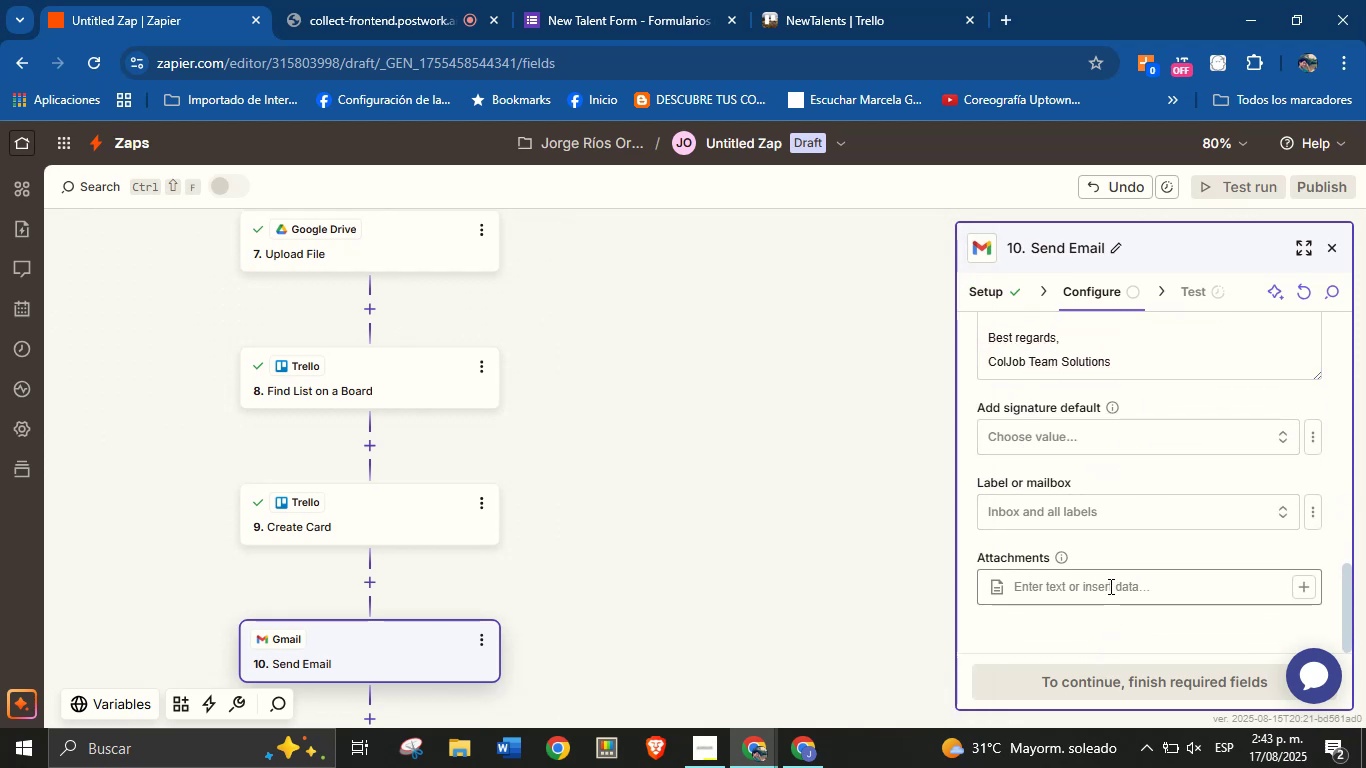 
left_click([1112, 555])
 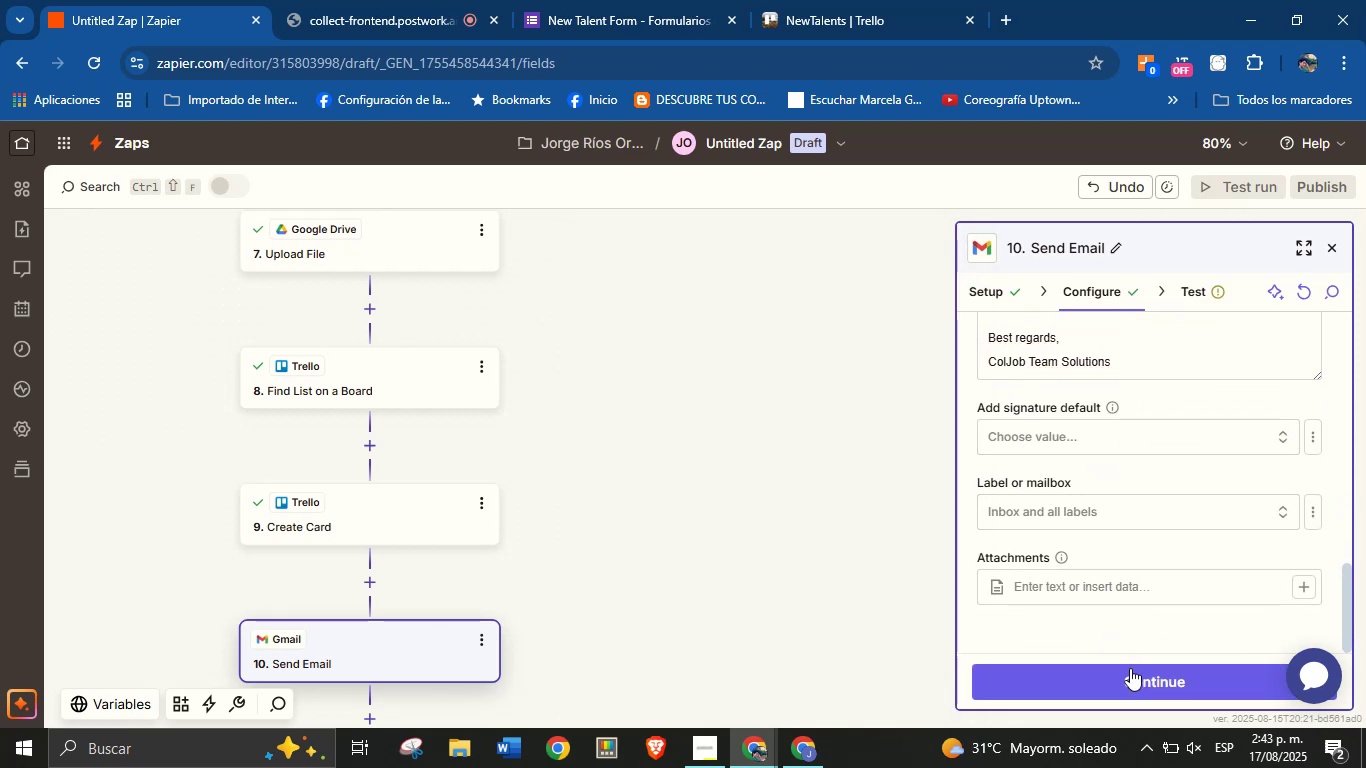 
left_click([1130, 670])
 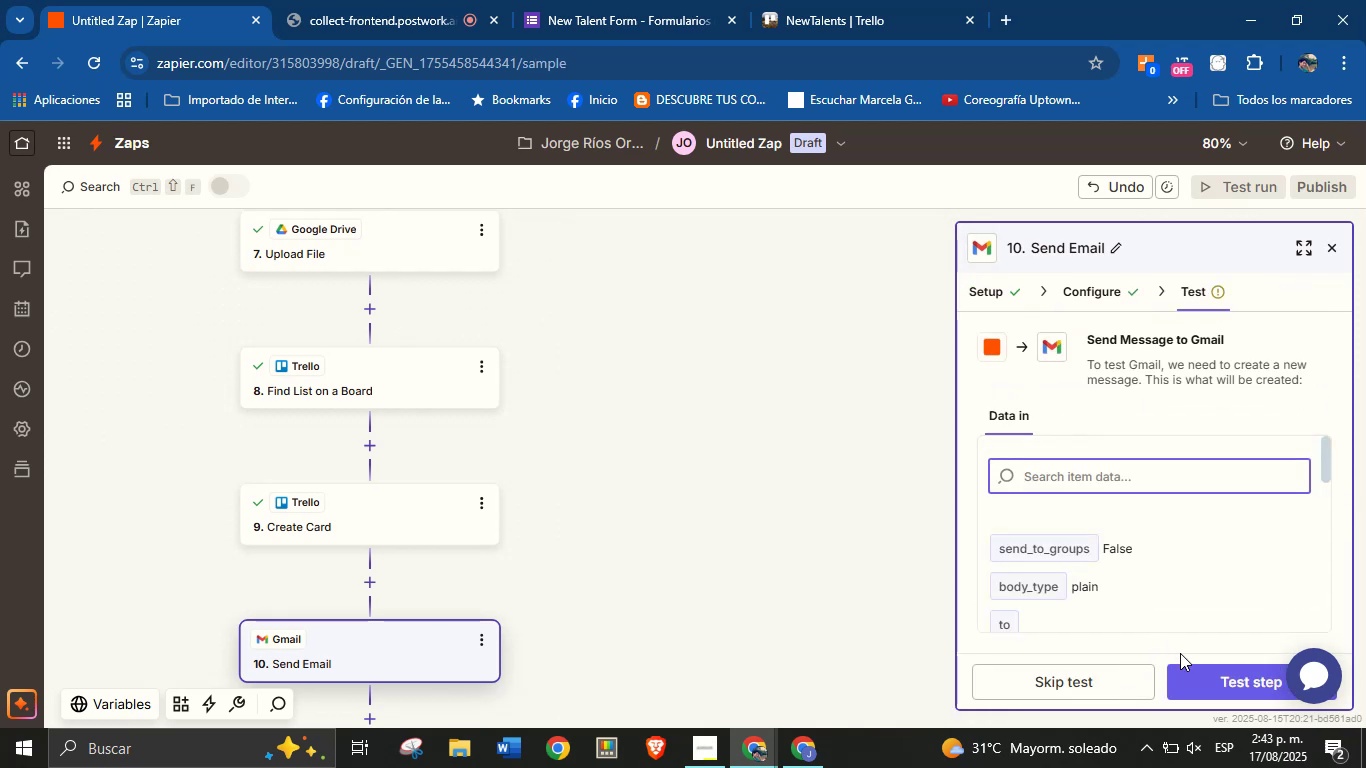 
left_click([1200, 674])
 